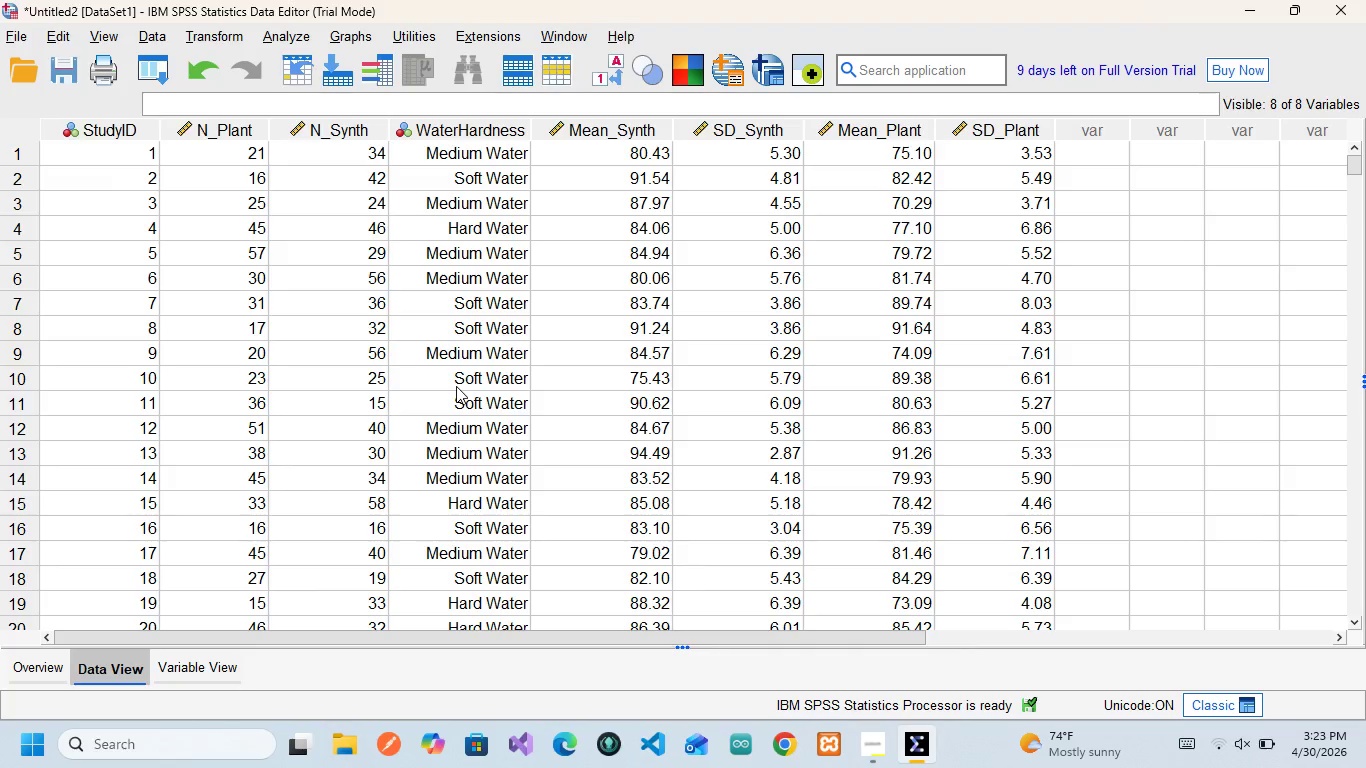 
scroll: coordinate [561, 493], scroll_direction: none, amount: 0.0
 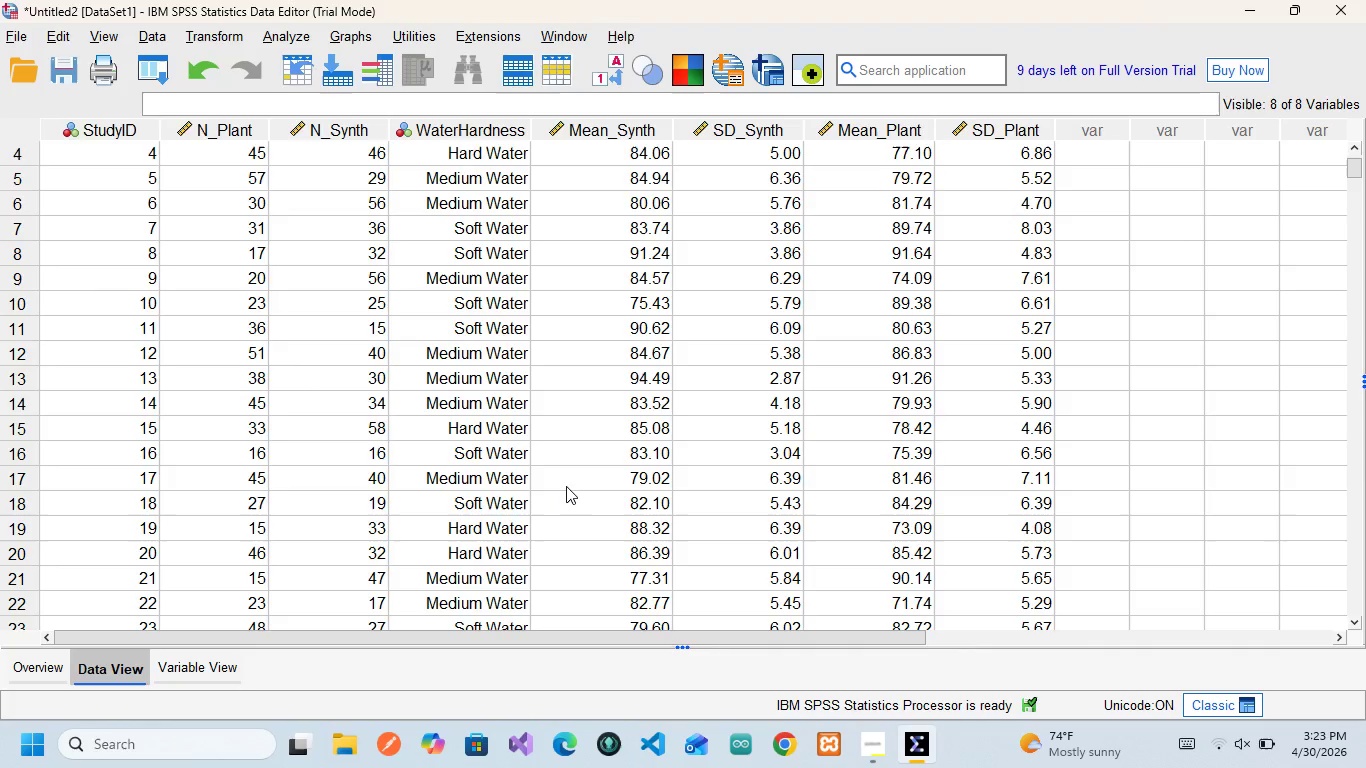 
scroll: coordinate [566, 486], scroll_direction: down, amount: 3.0
 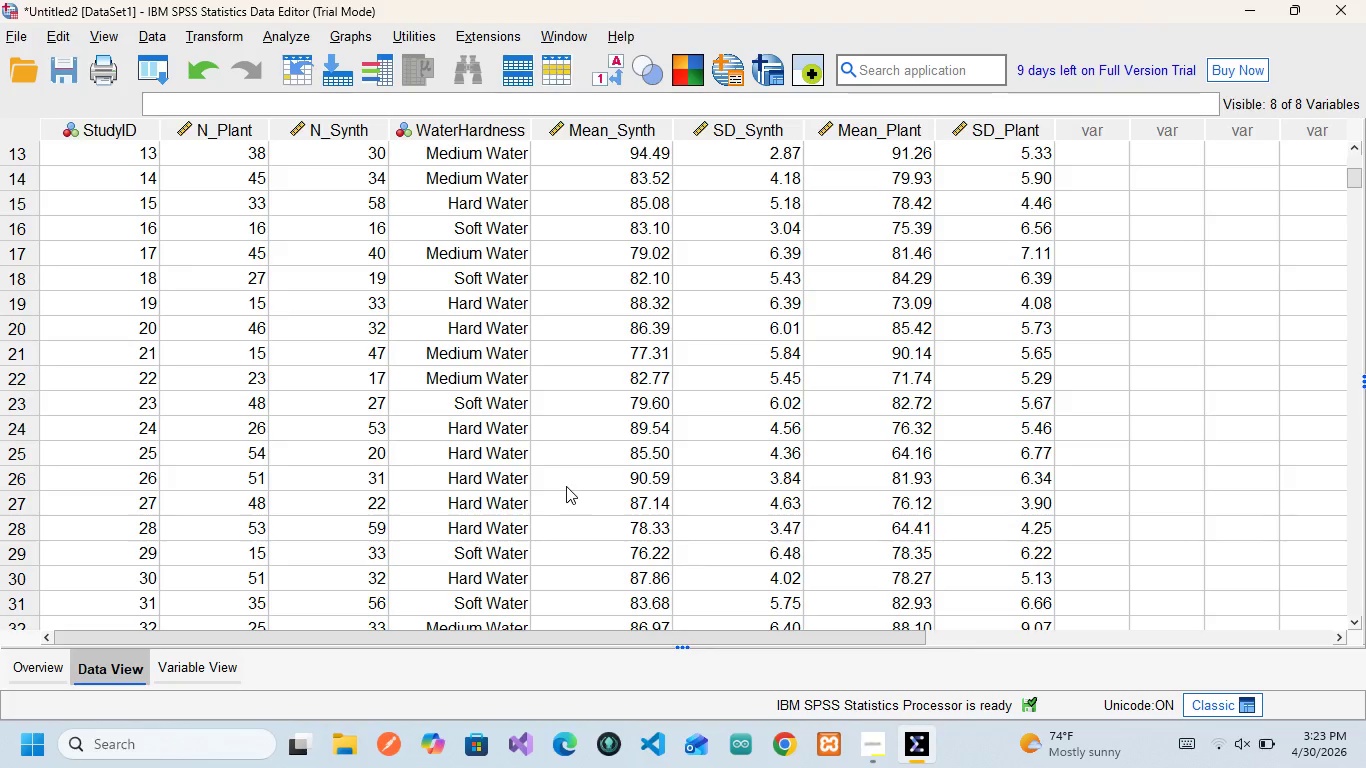 
scroll: coordinate [537, 477], scroll_direction: up, amount: 4.0
 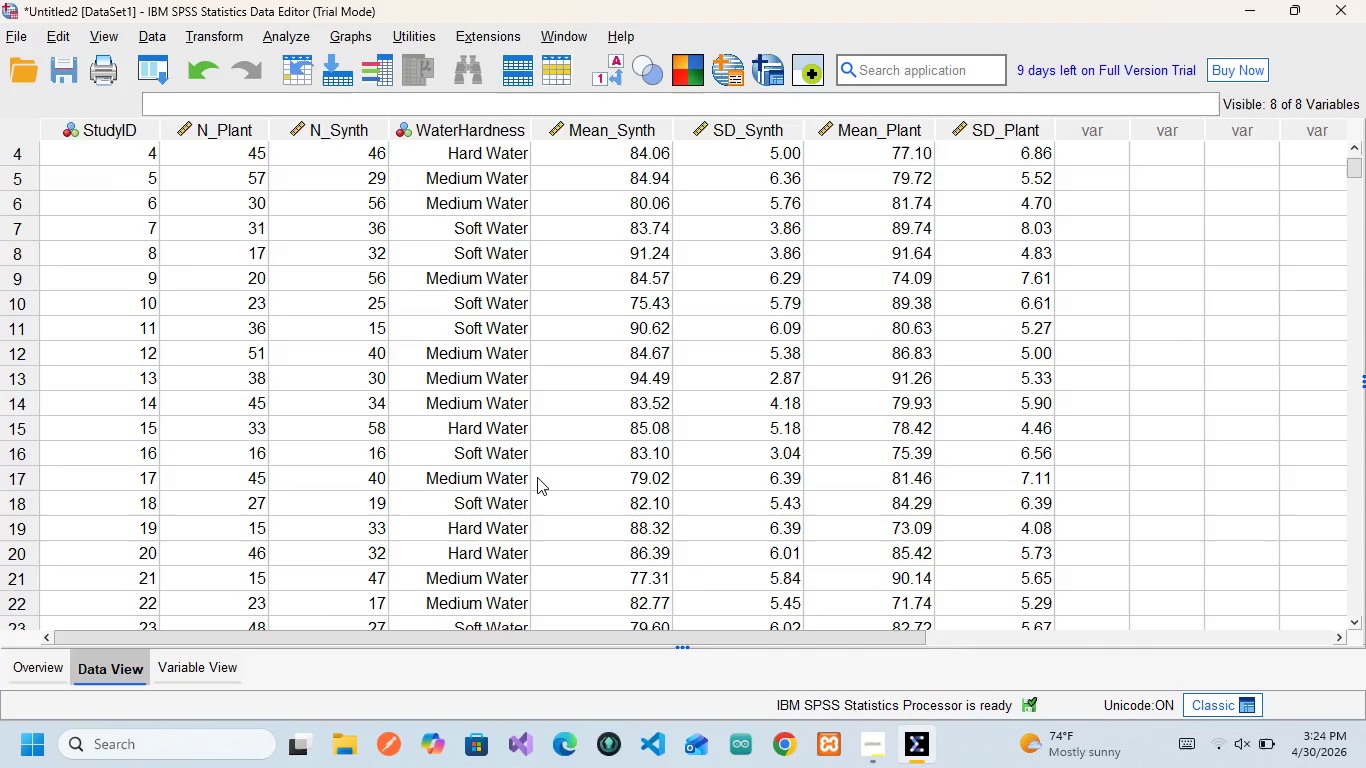 
scroll: coordinate [537, 477], scroll_direction: down, amount: 2.0
 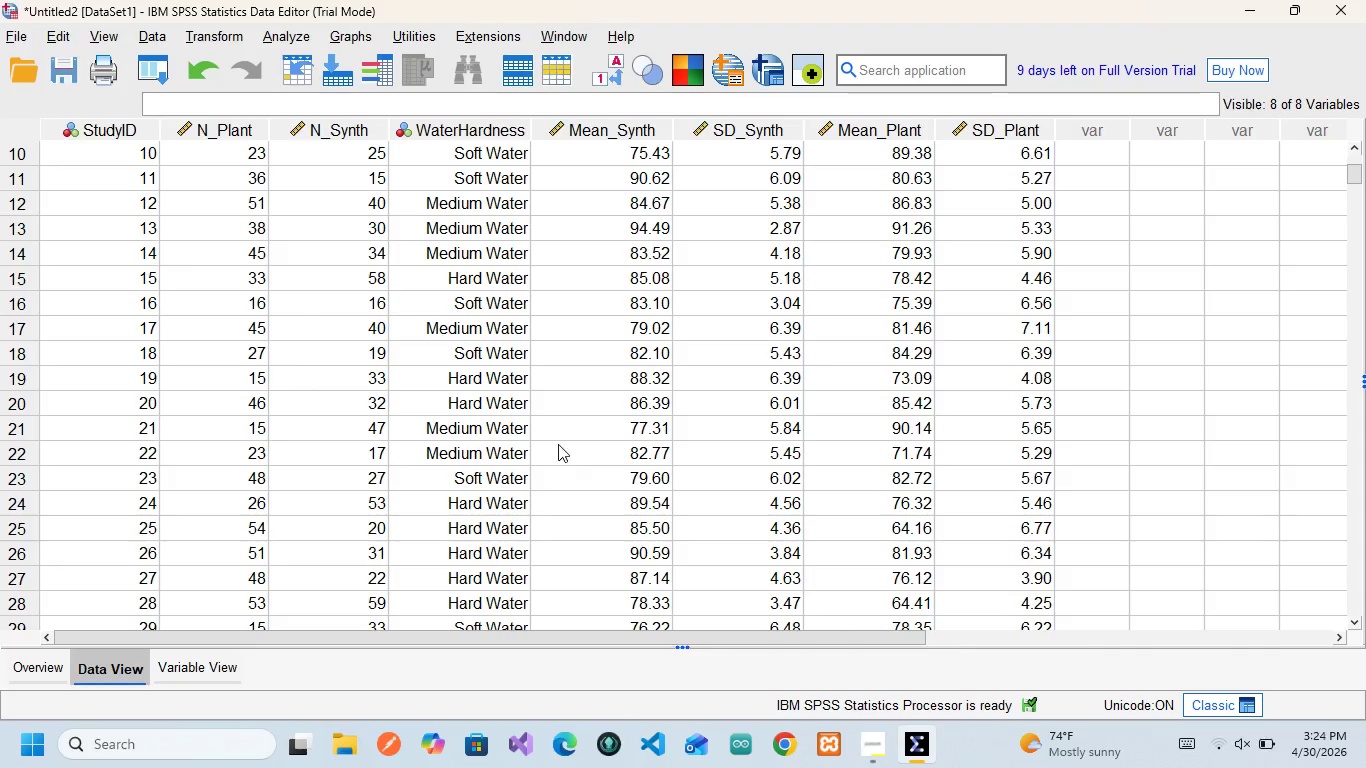 
scroll: coordinate [547, 411], scroll_direction: none, amount: 0.0
 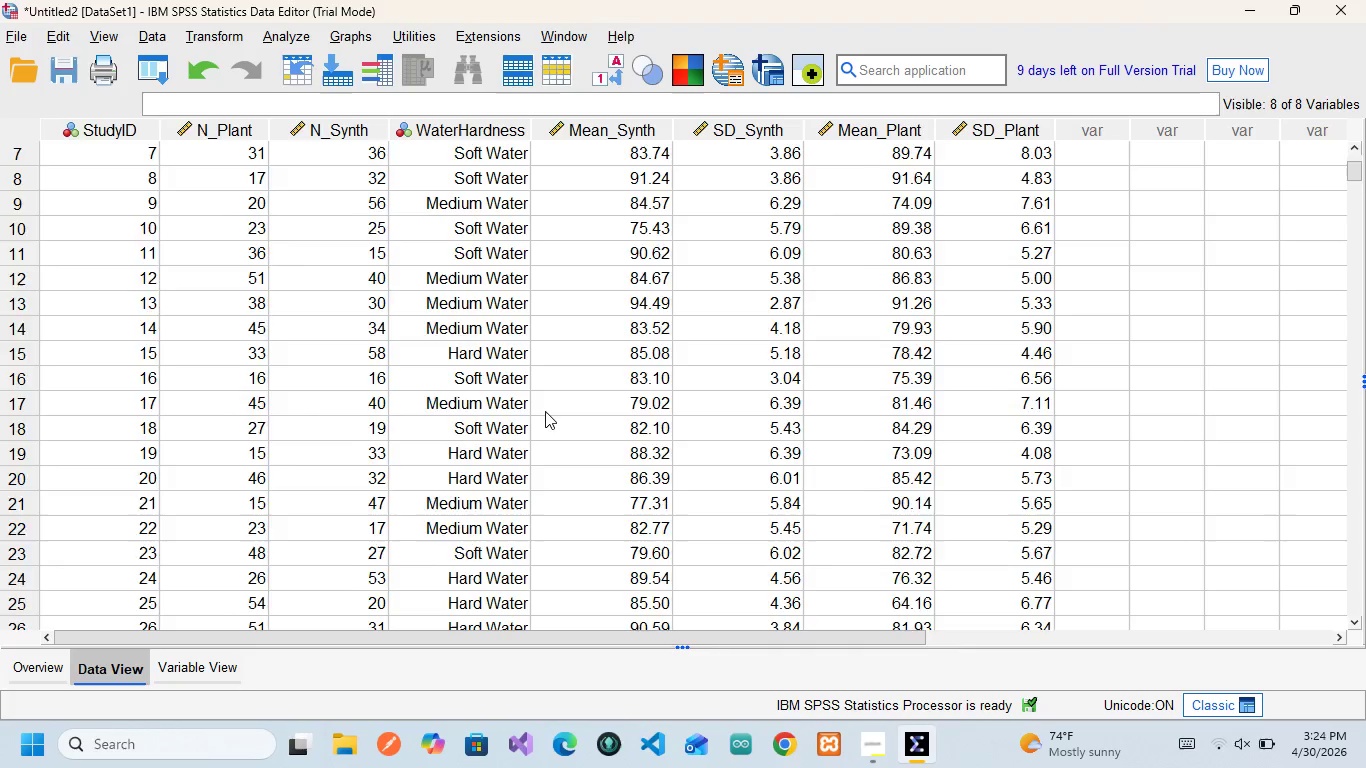 
scroll: coordinate [544, 381], scroll_direction: up, amount: 5.0
 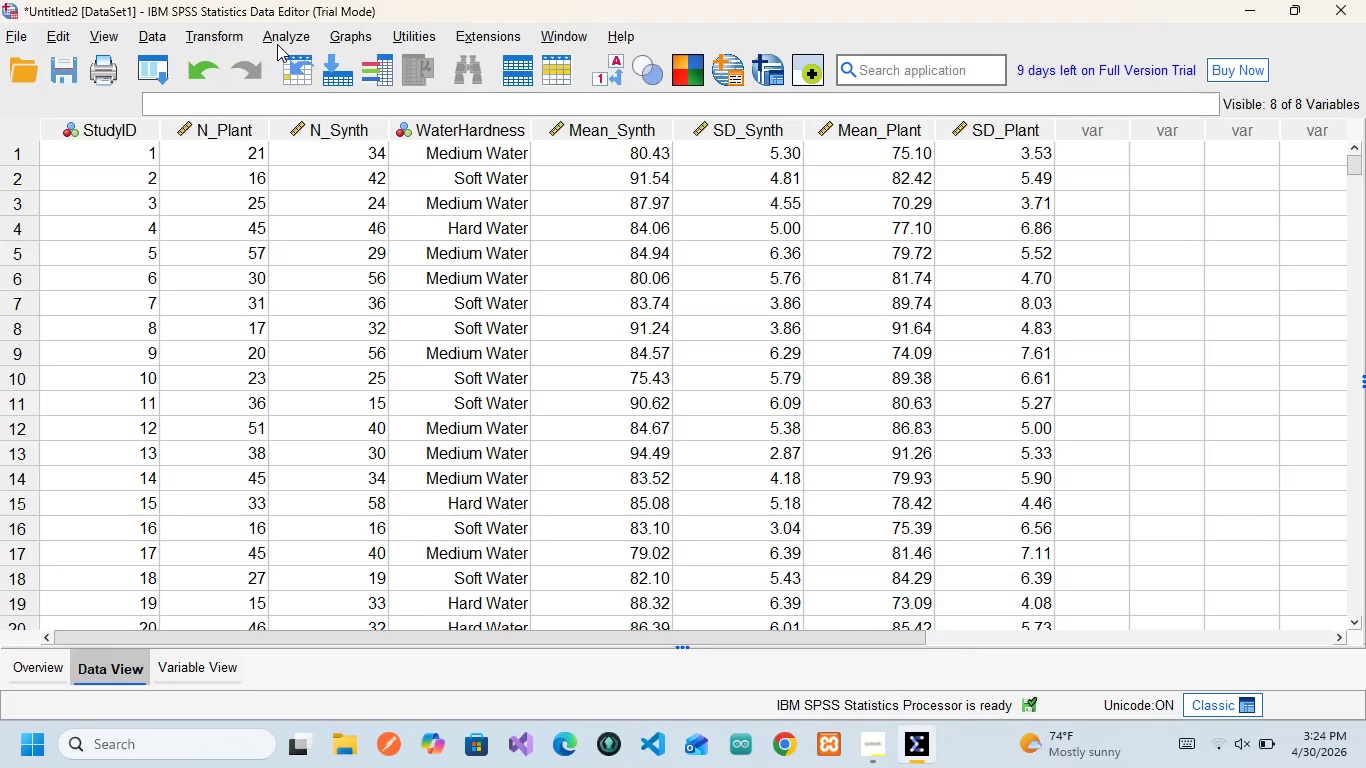 
left_click([286, 31])
 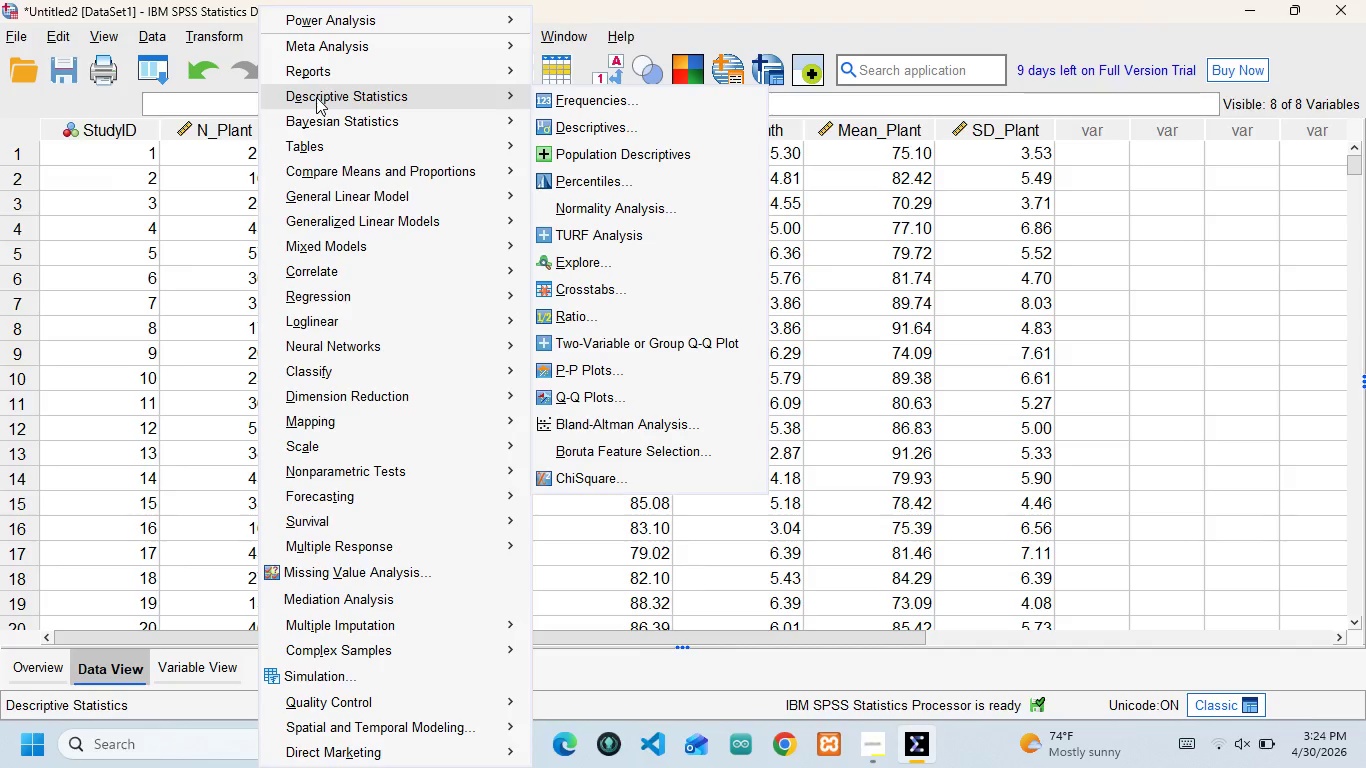 
mouse_move([507, 94])
 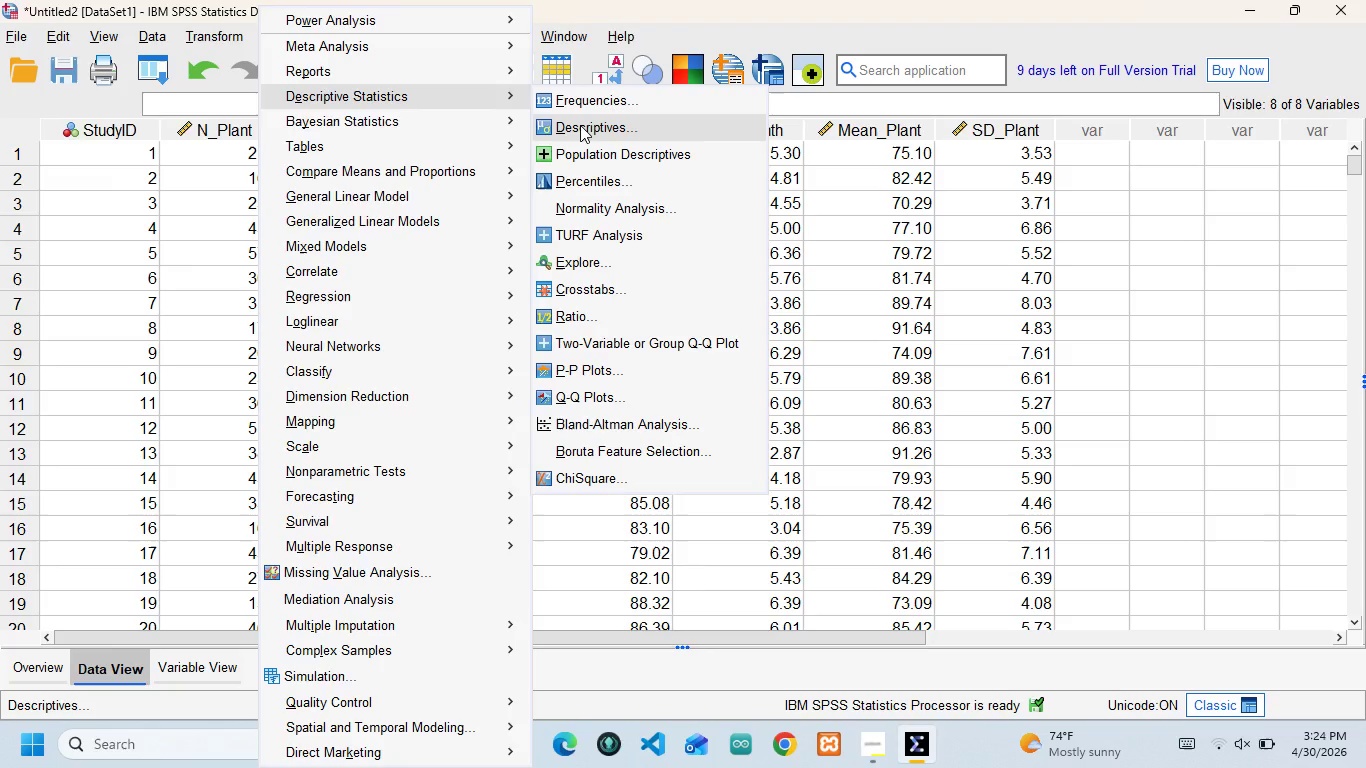 
left_click([580, 125])
 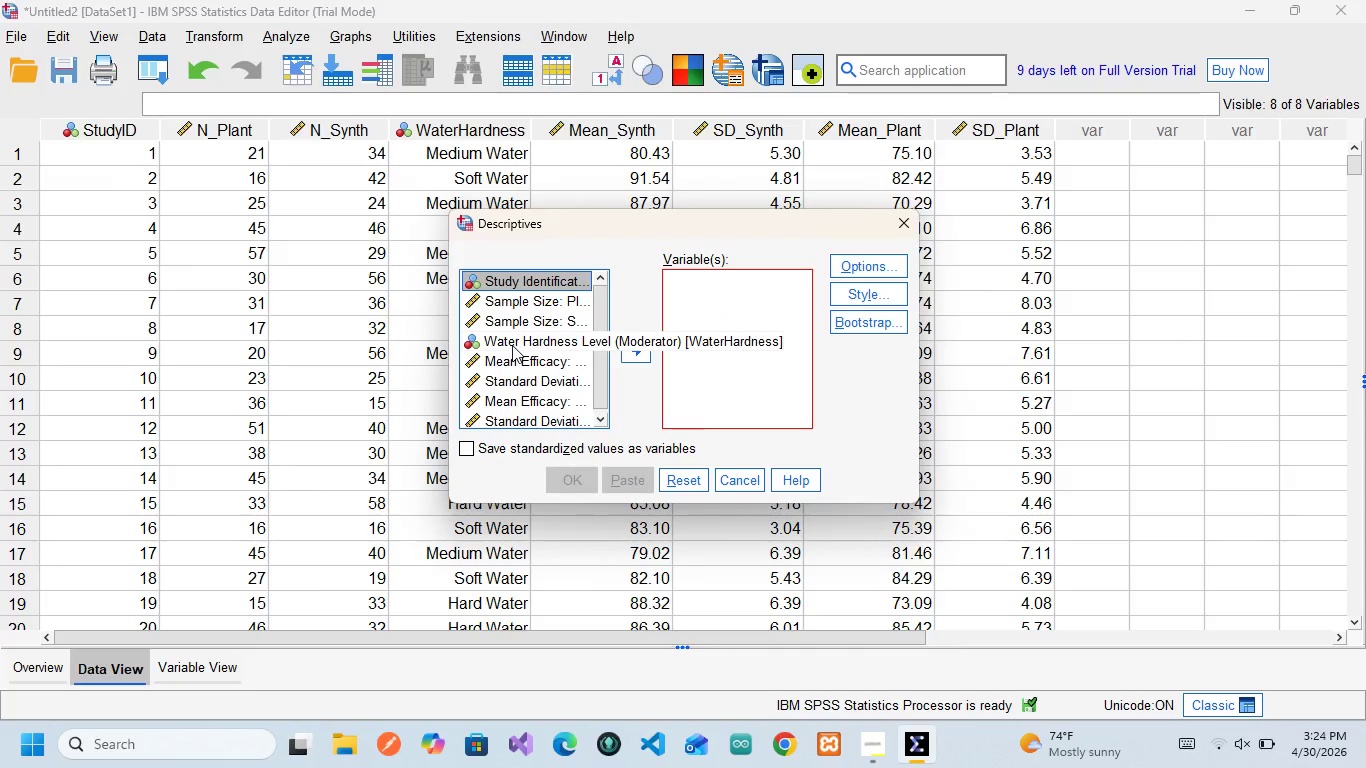 
wait(12.59)
 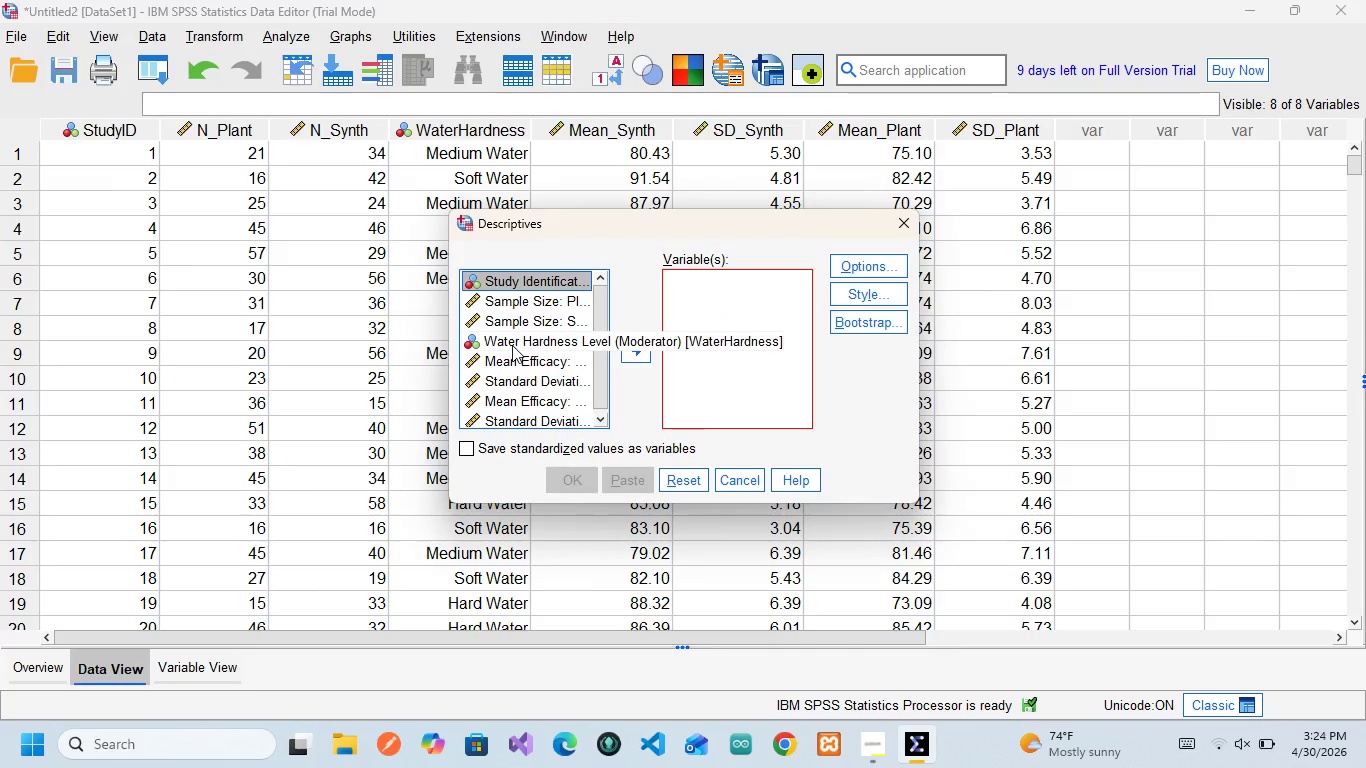 
left_click([505, 400])
 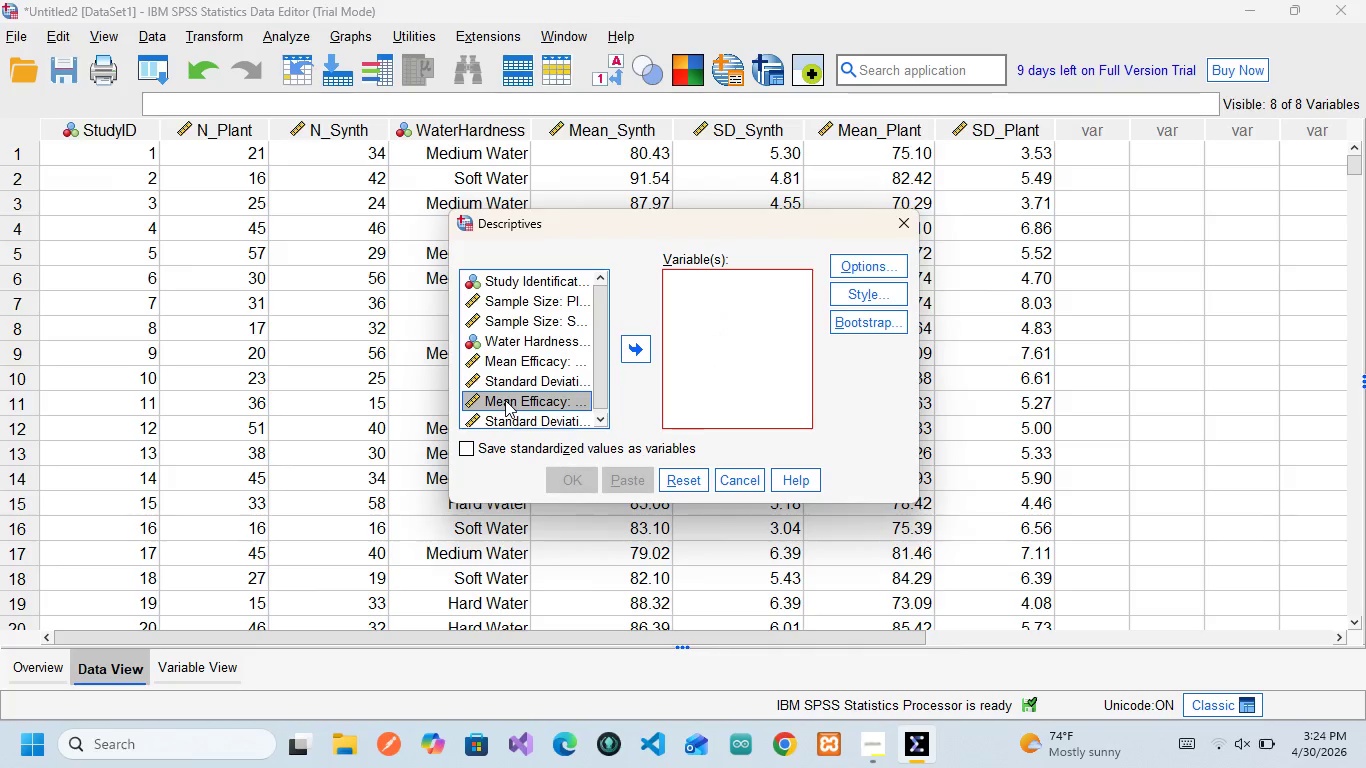 
mouse_move([528, 391])
 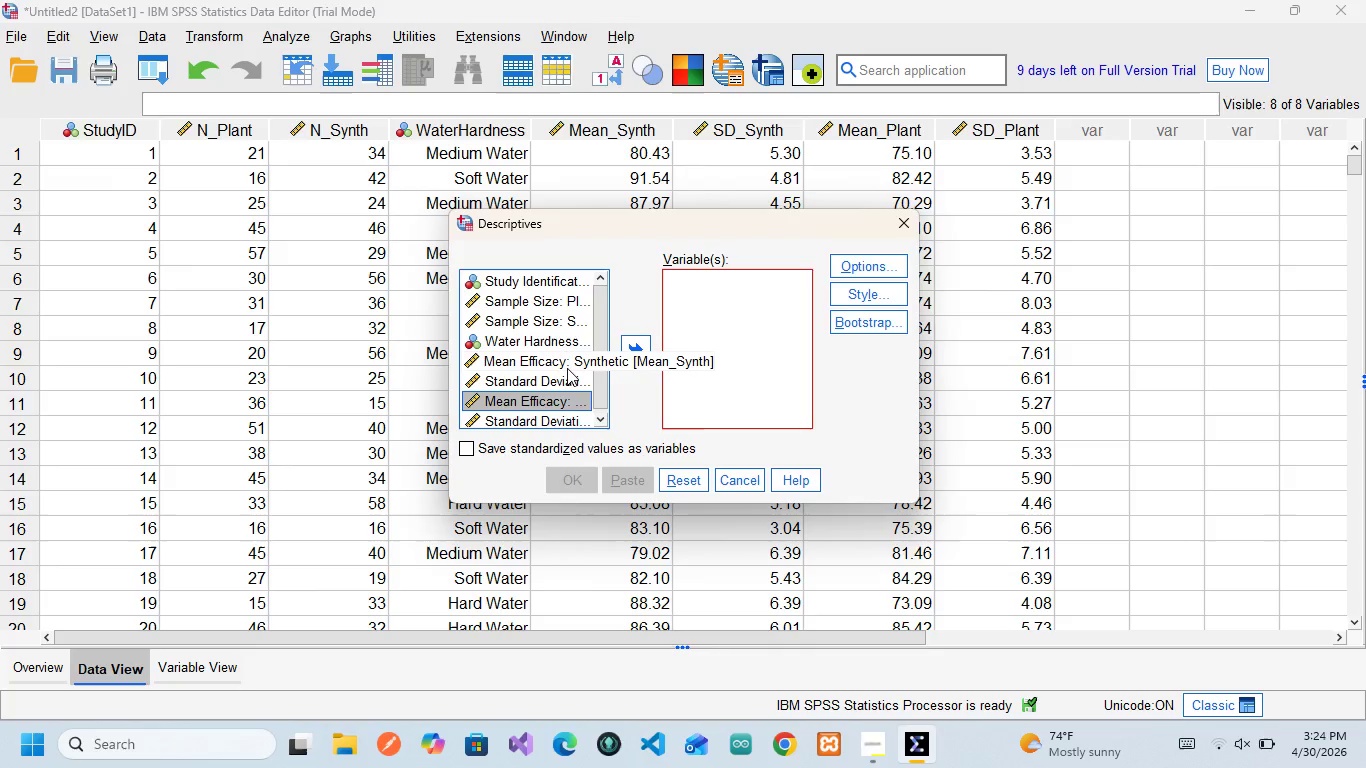 
wait(8.3)
 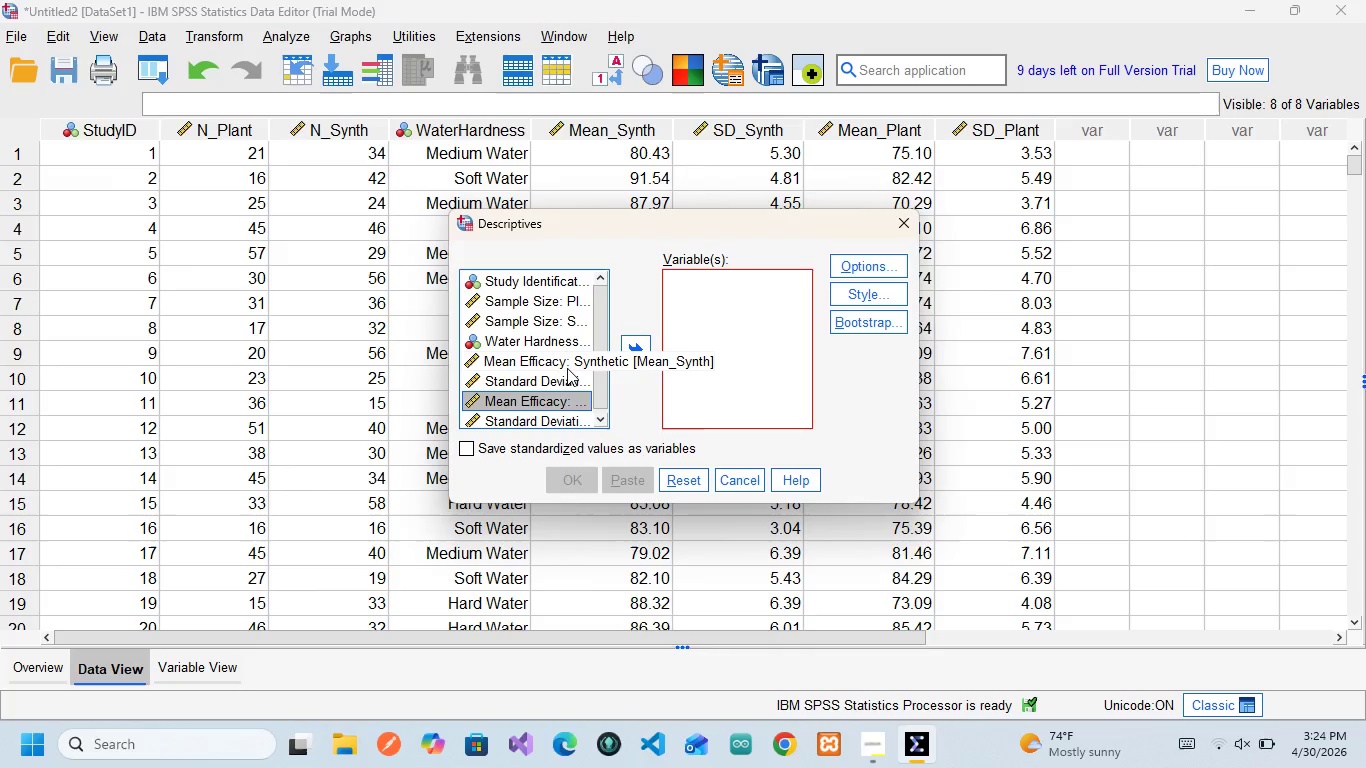 
left_click([638, 346])
 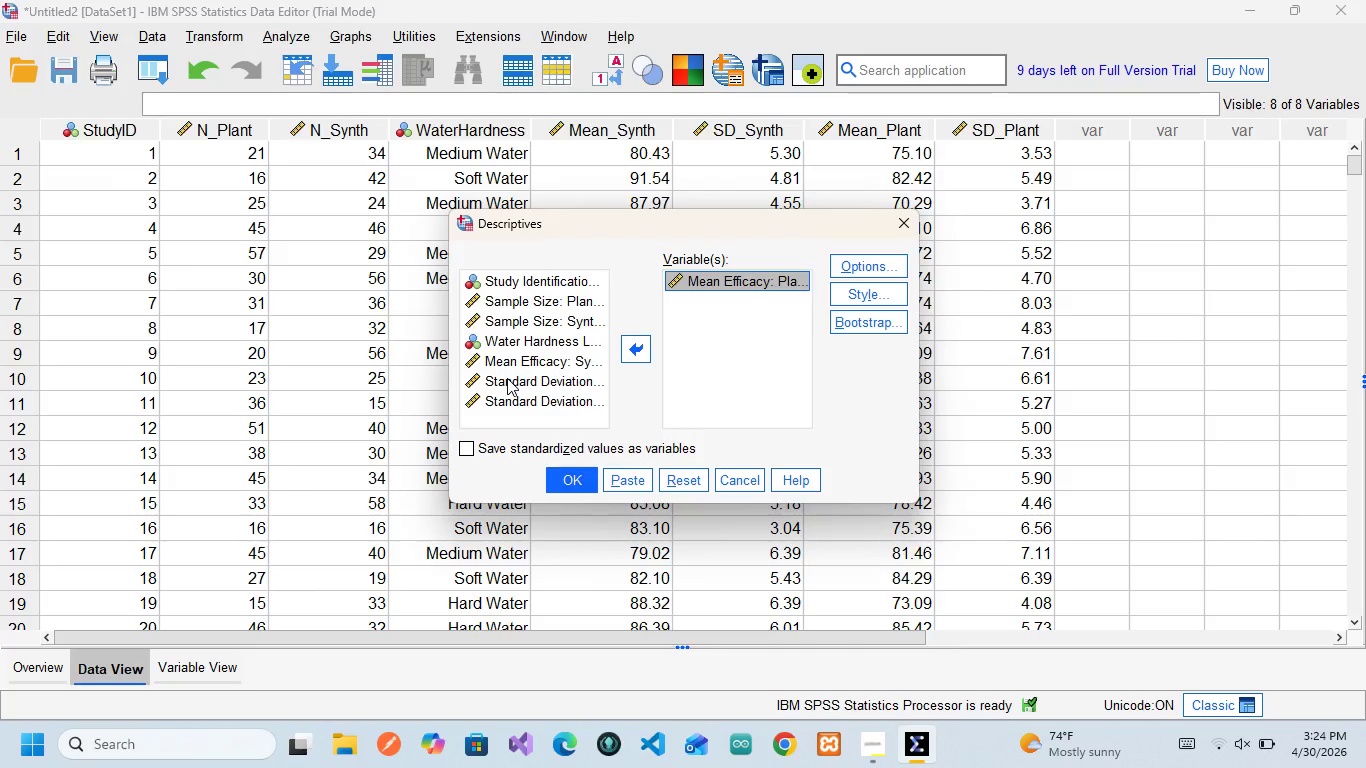 
left_click([509, 364])
 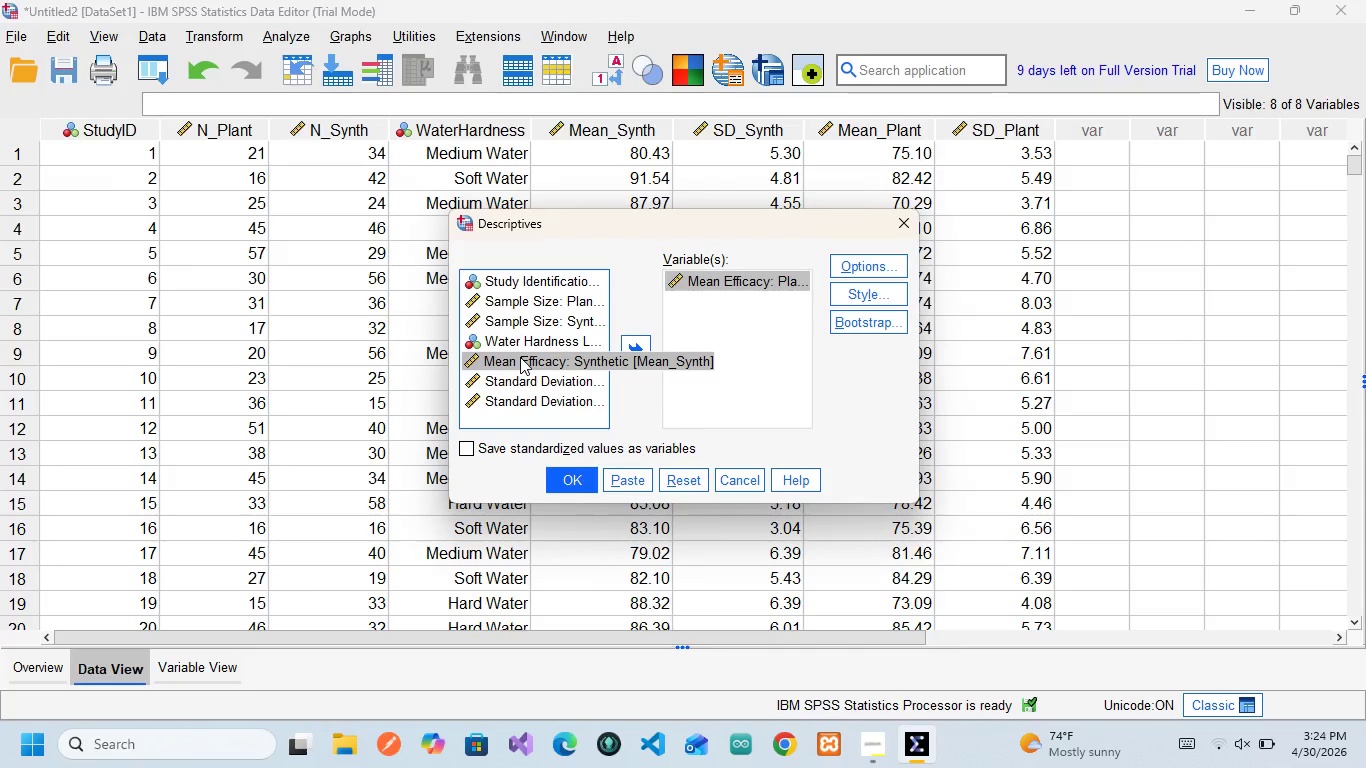 
mouse_move([600, 354])
 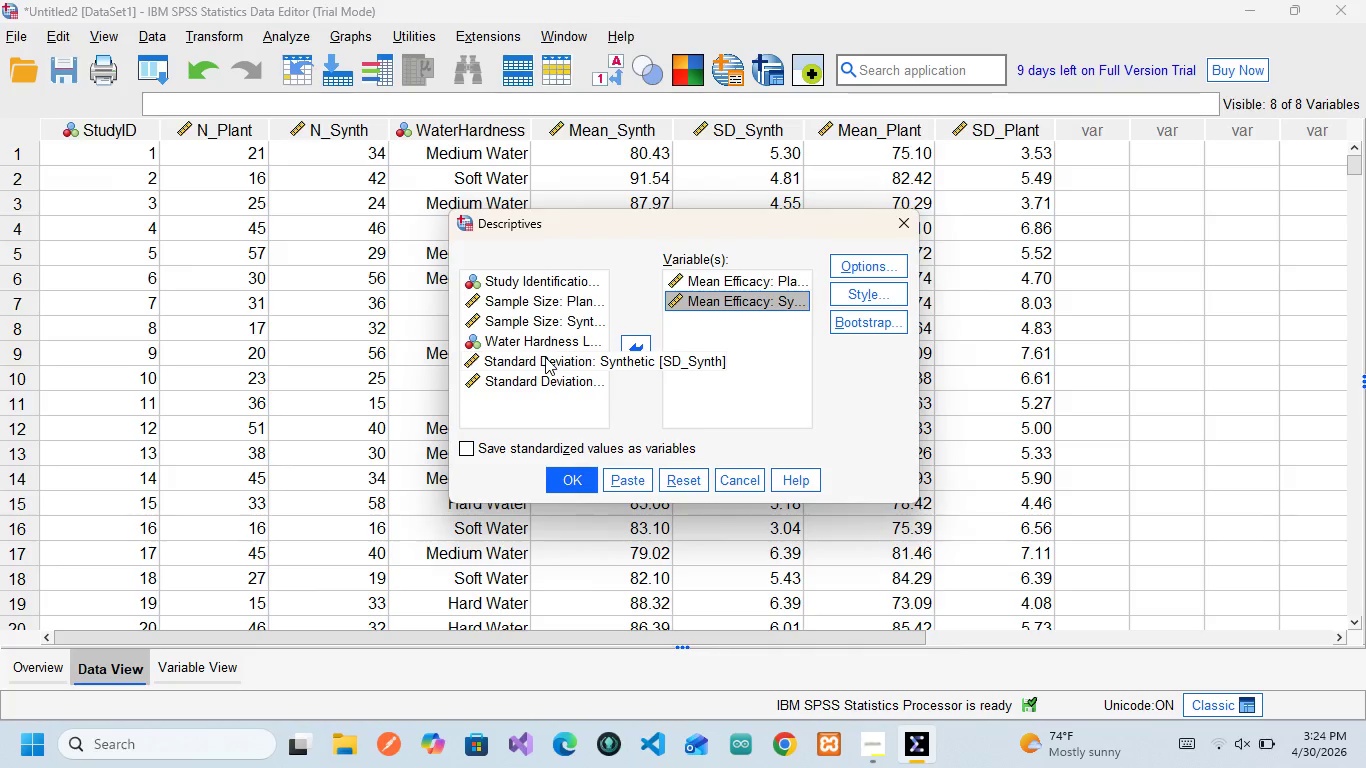 
left_click([547, 383])
 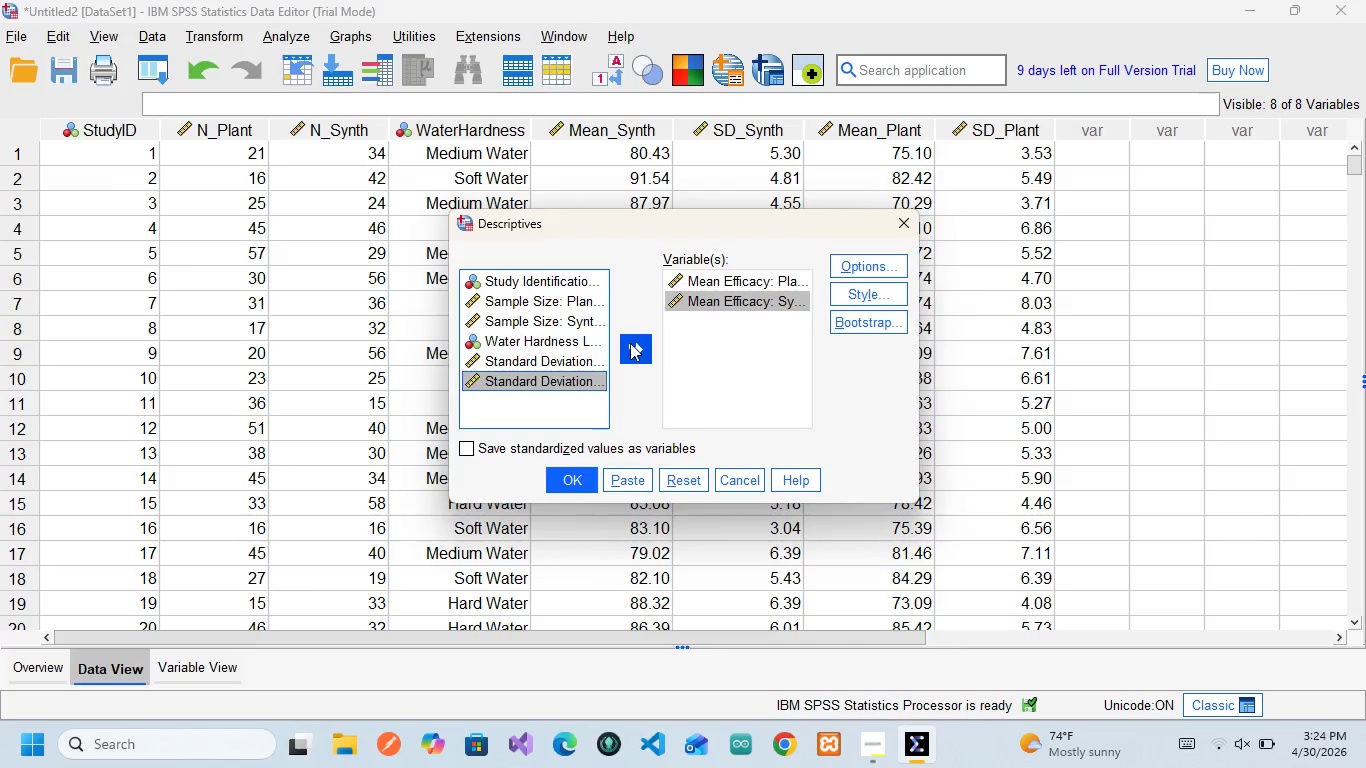 
left_click([630, 343])
 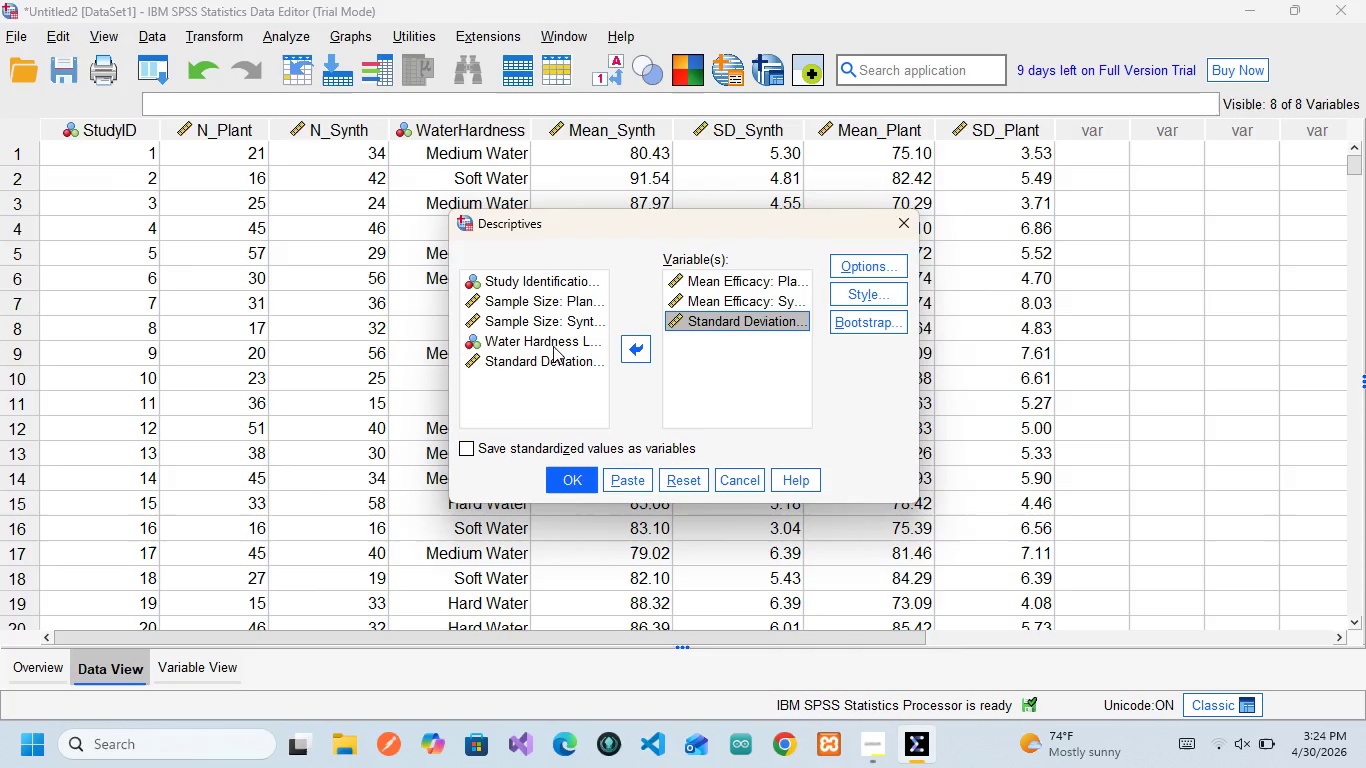 
left_click([551, 357])
 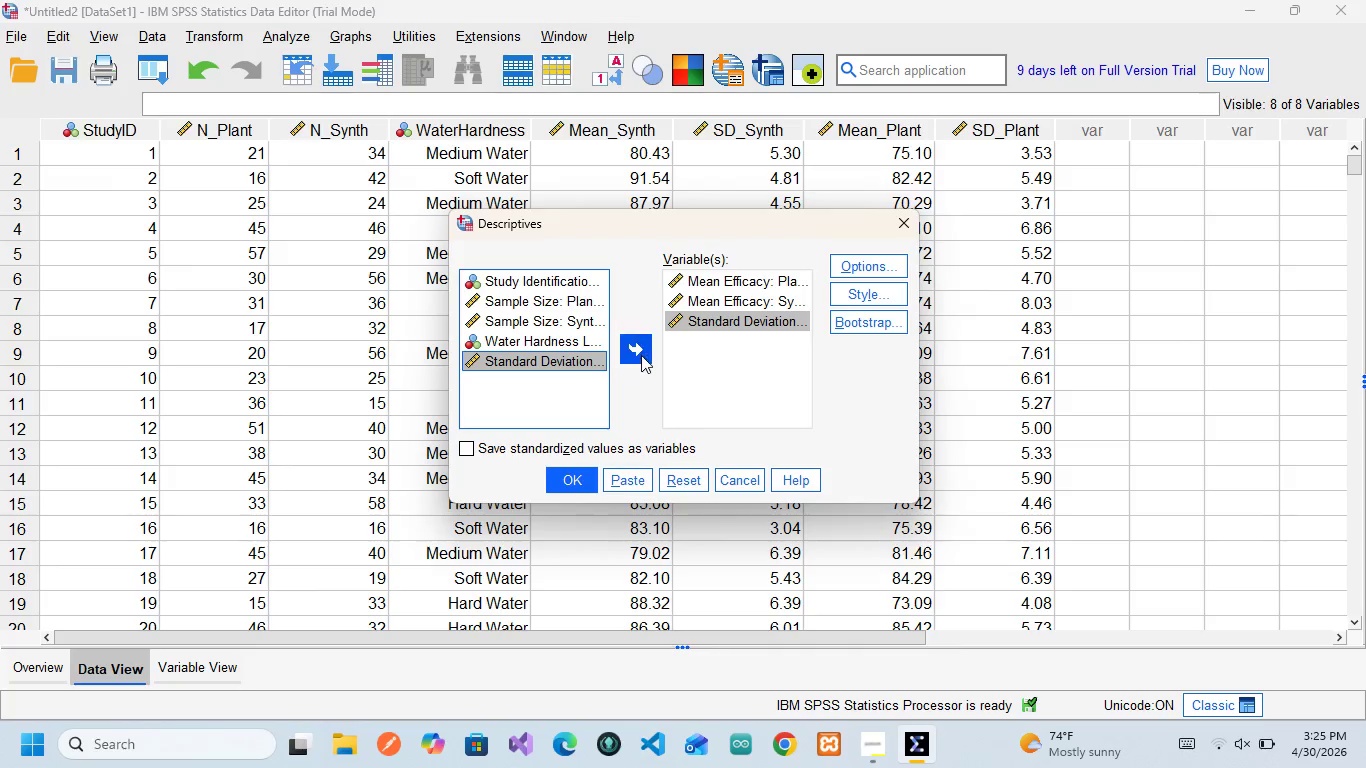 
left_click([641, 350])
 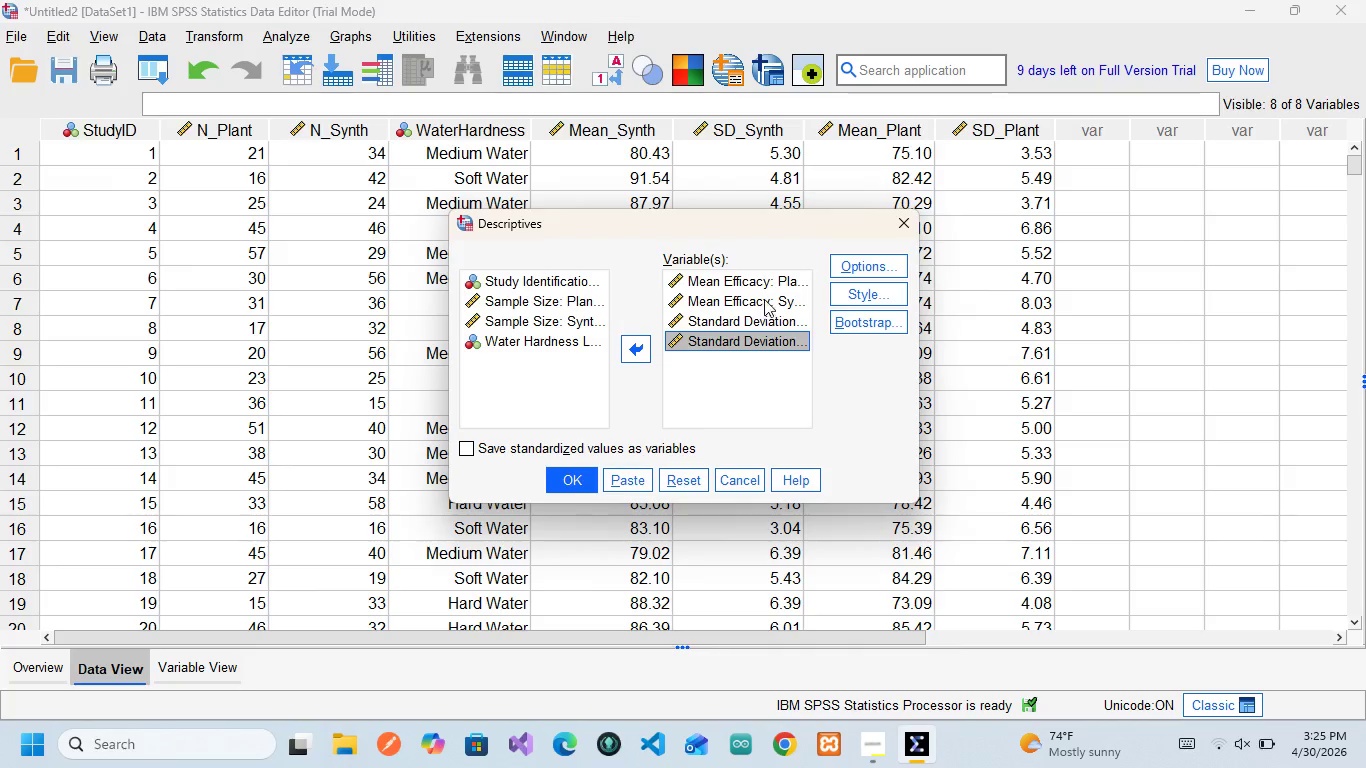 
wait(7.69)
 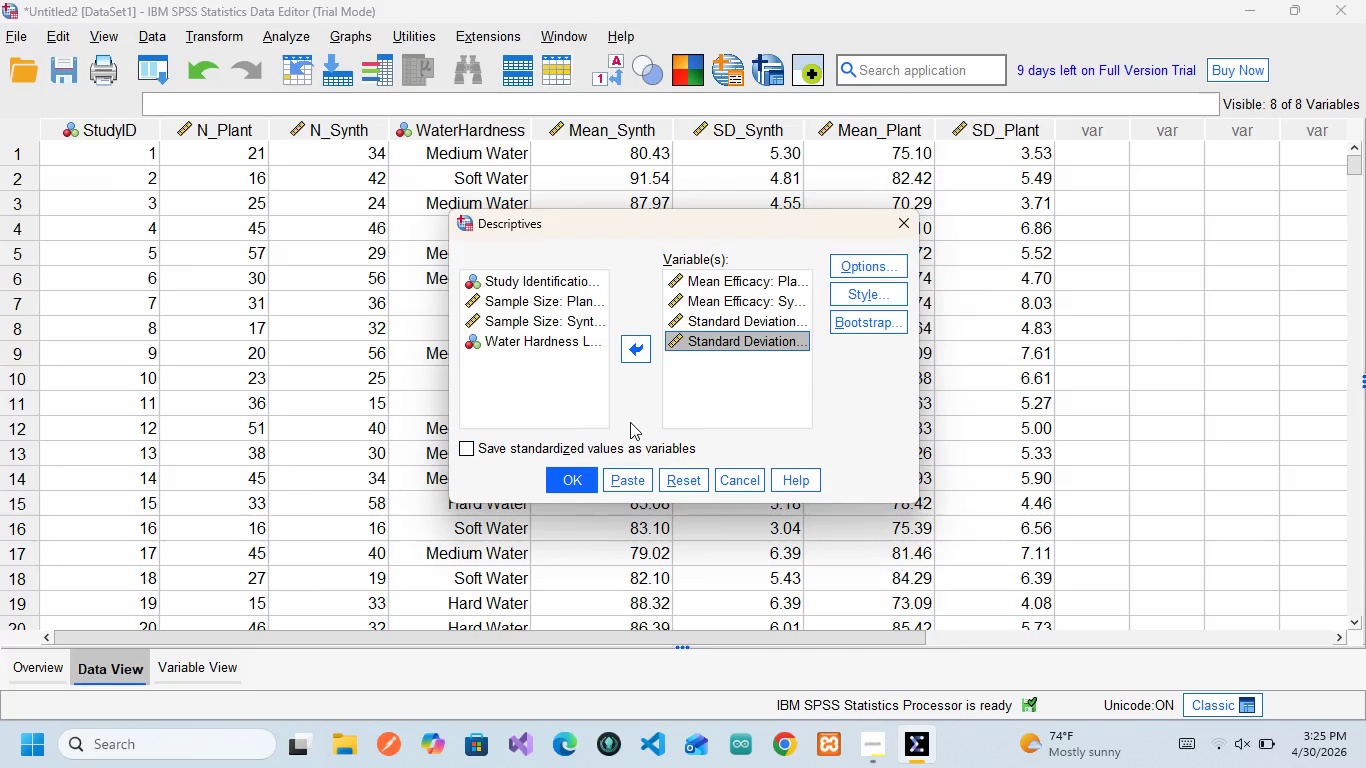 
left_click([855, 274])
 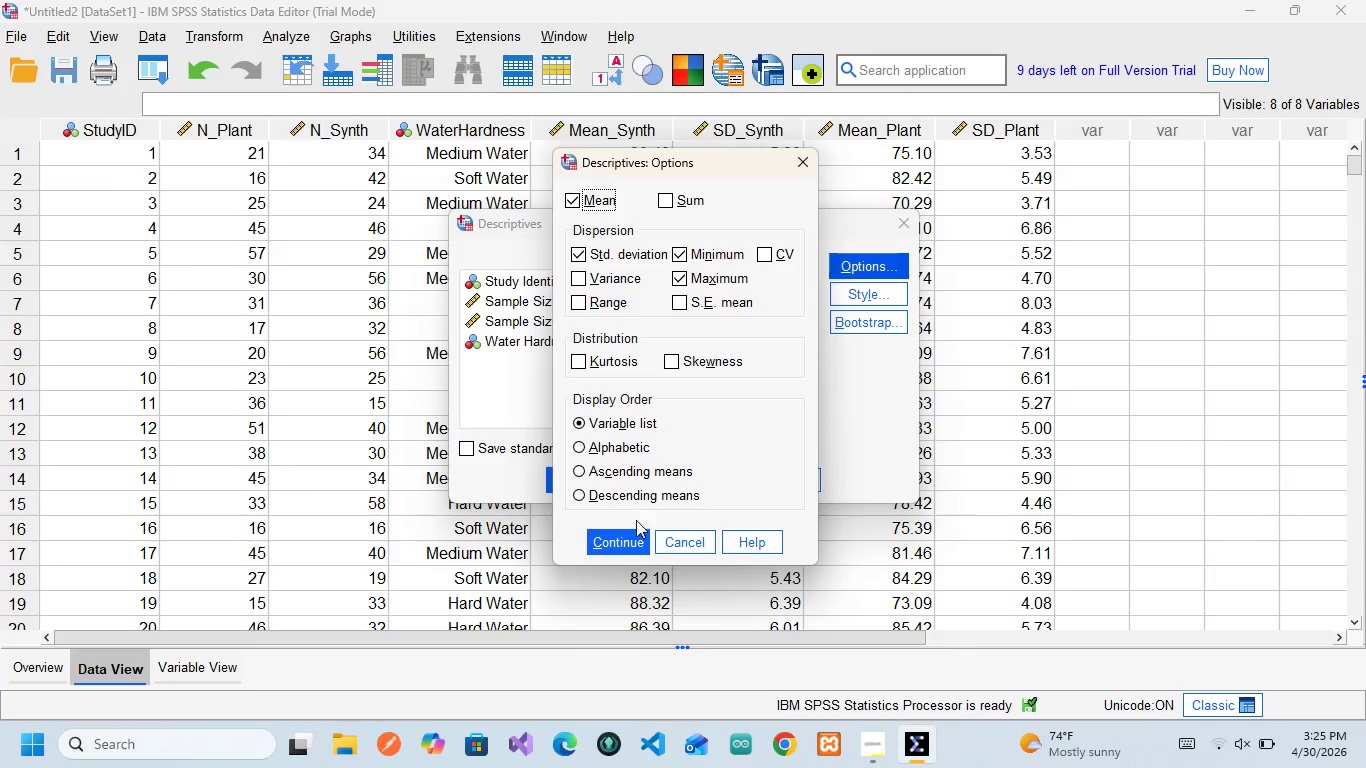 
wait(16.8)
 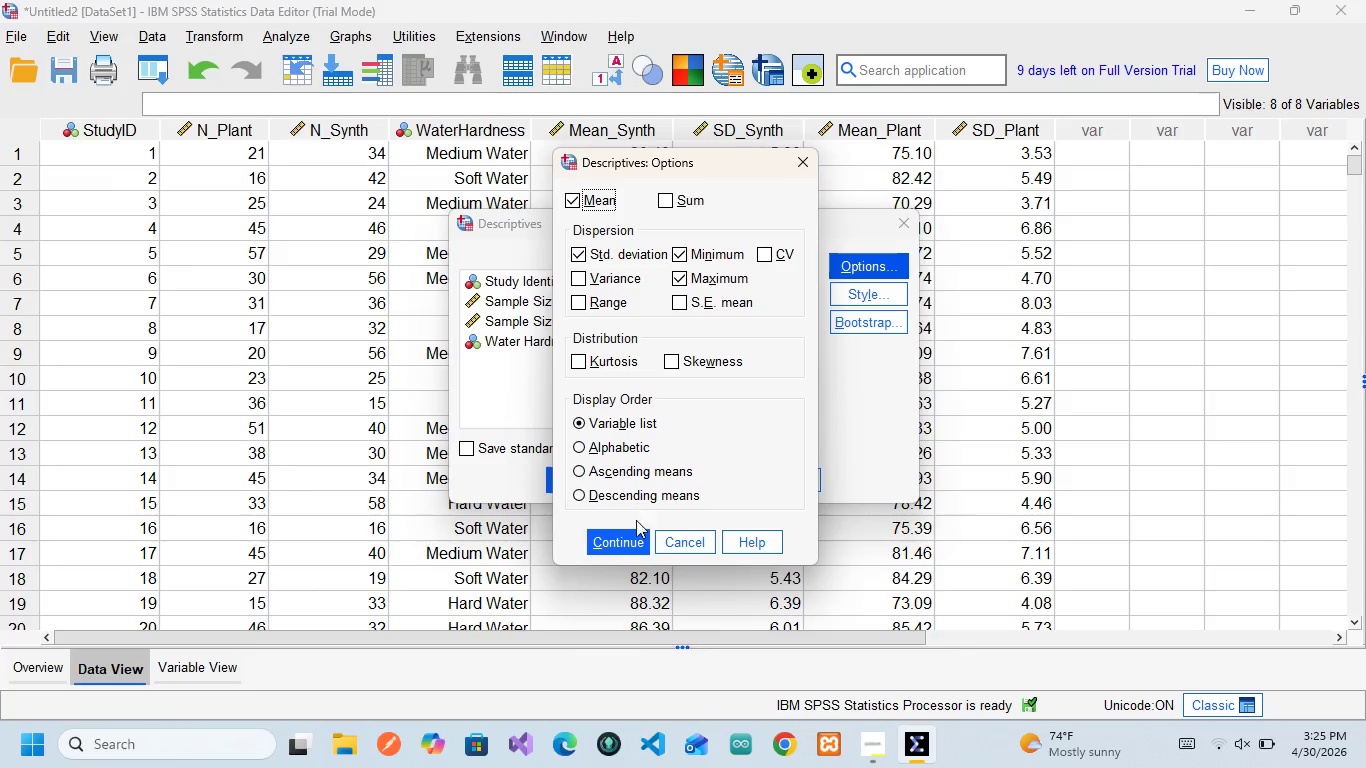 
left_click([631, 548])
 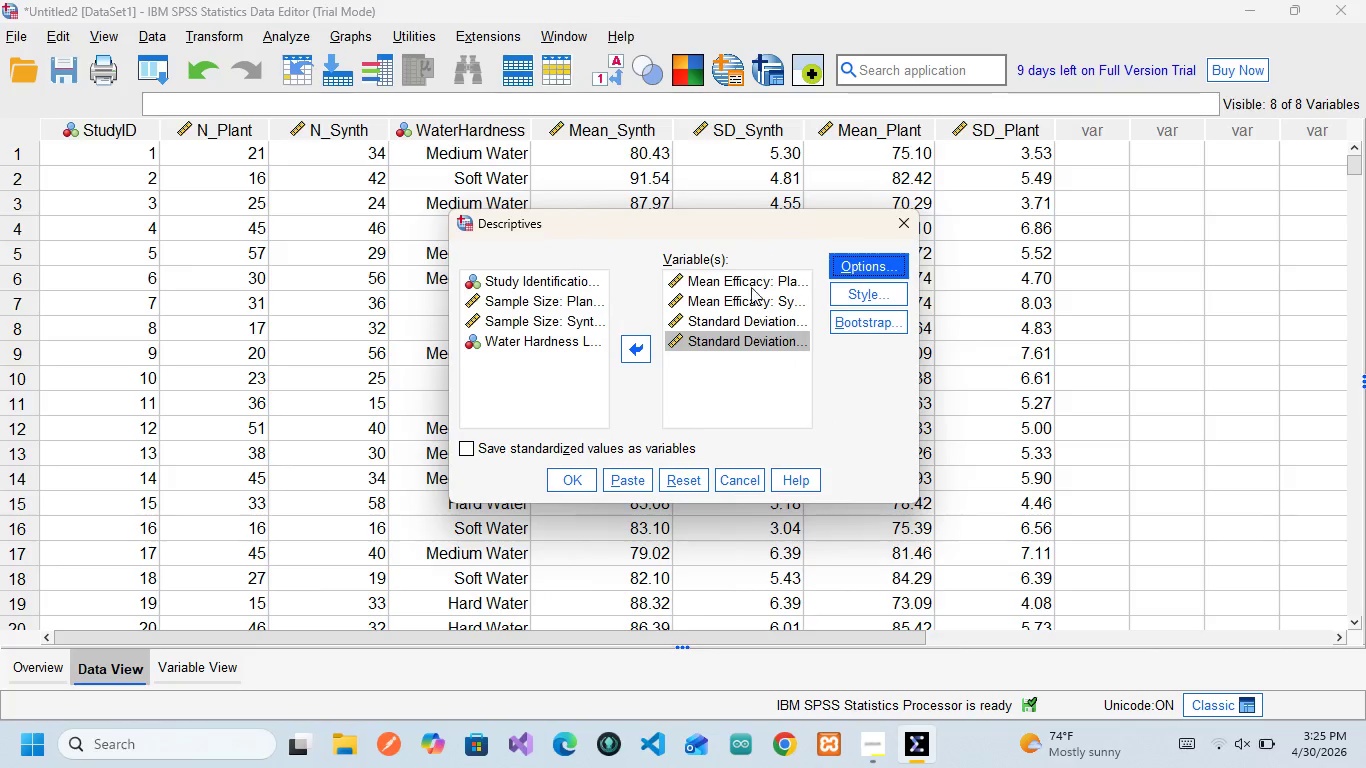 
wait(10.28)
 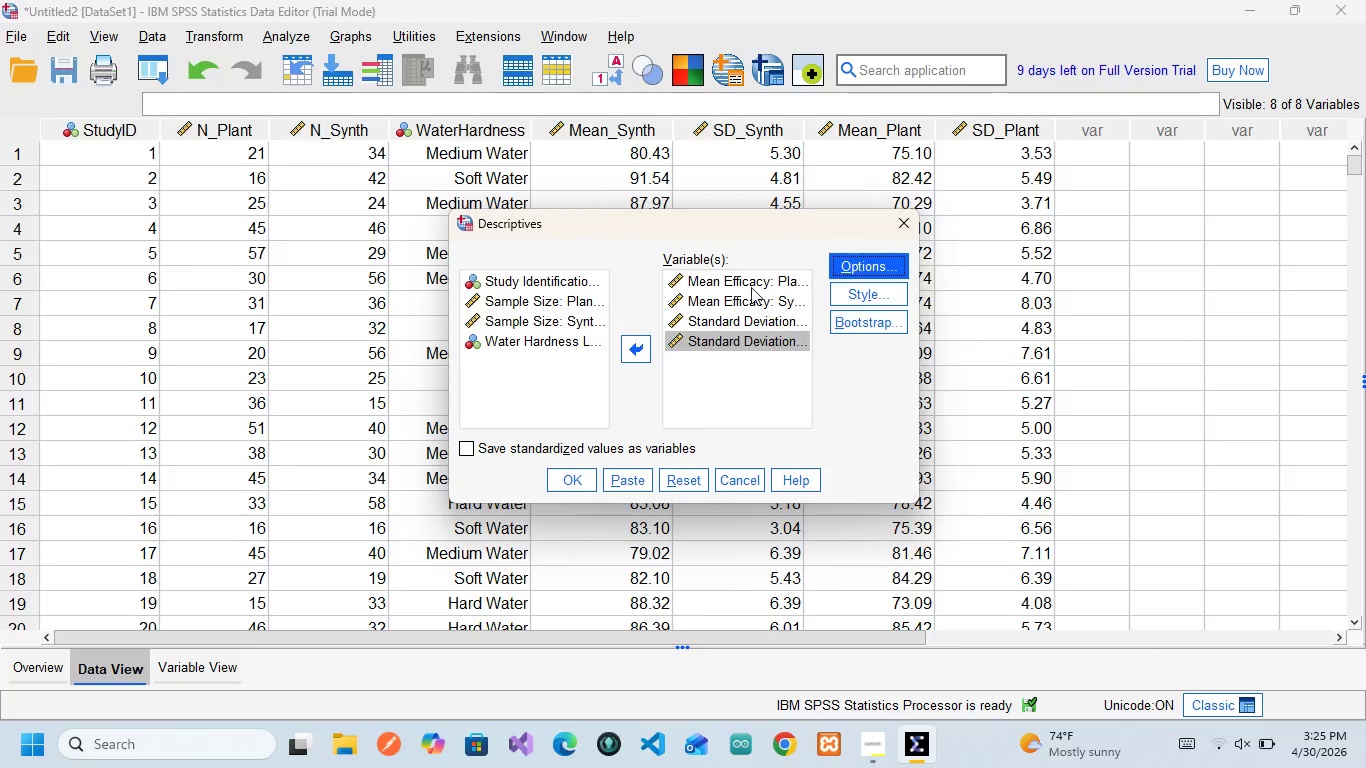 
left_click([622, 475])
 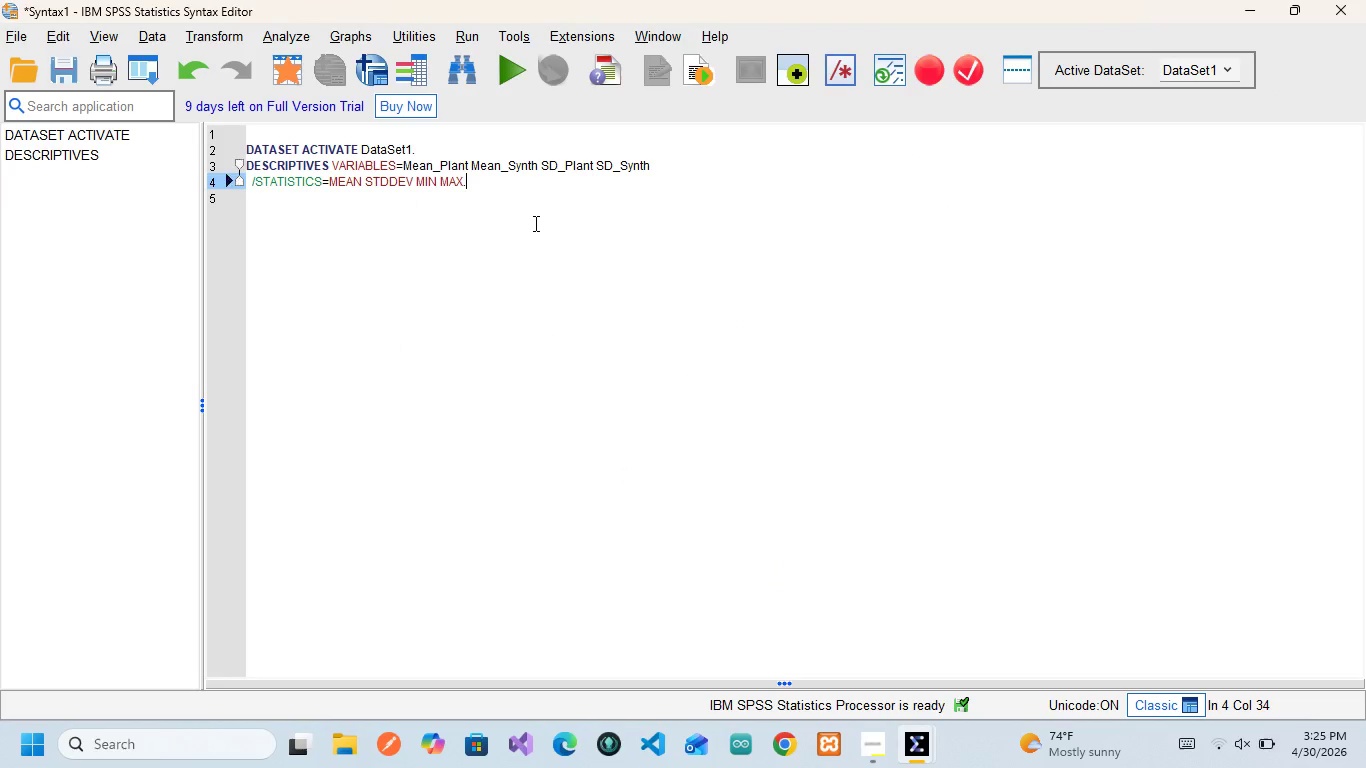 
wait(9.19)
 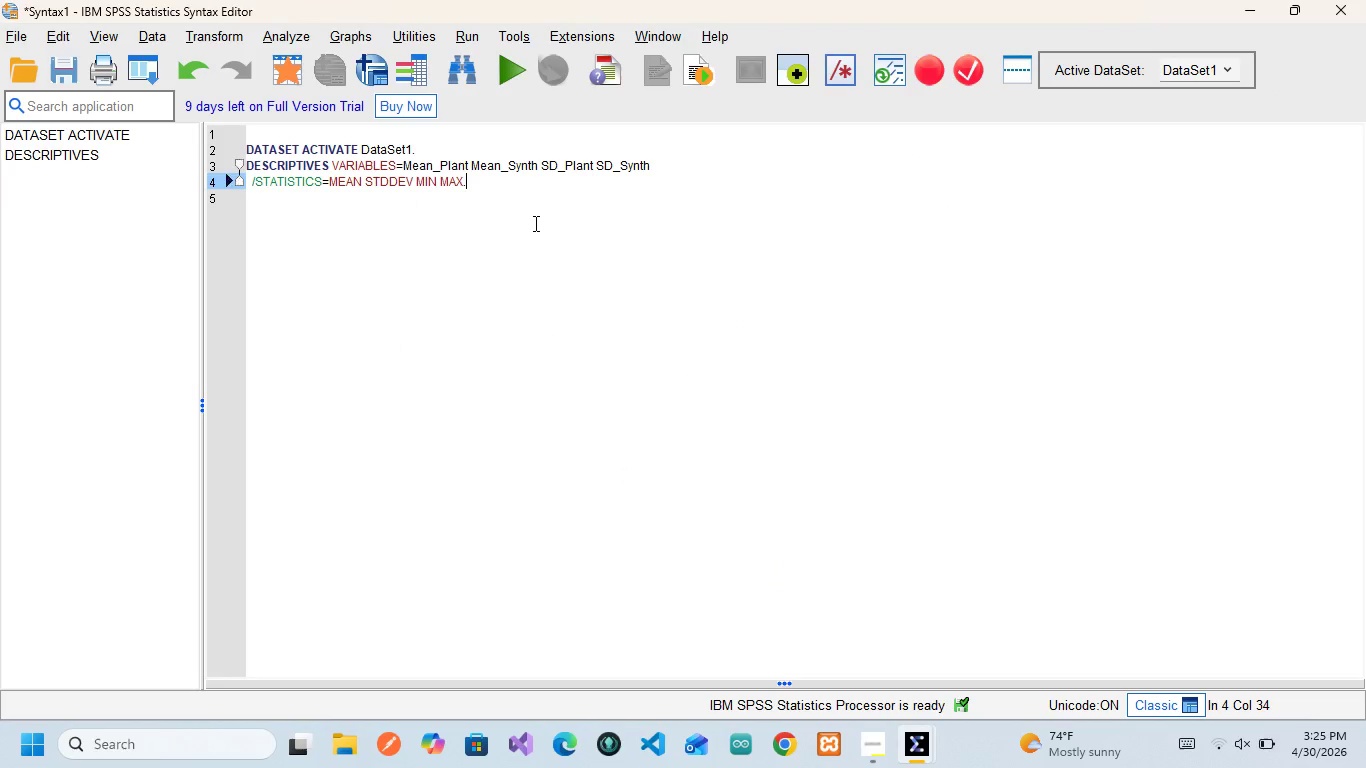 
left_click_drag(start_coordinate=[482, 180], to_coordinate=[222, 134])
 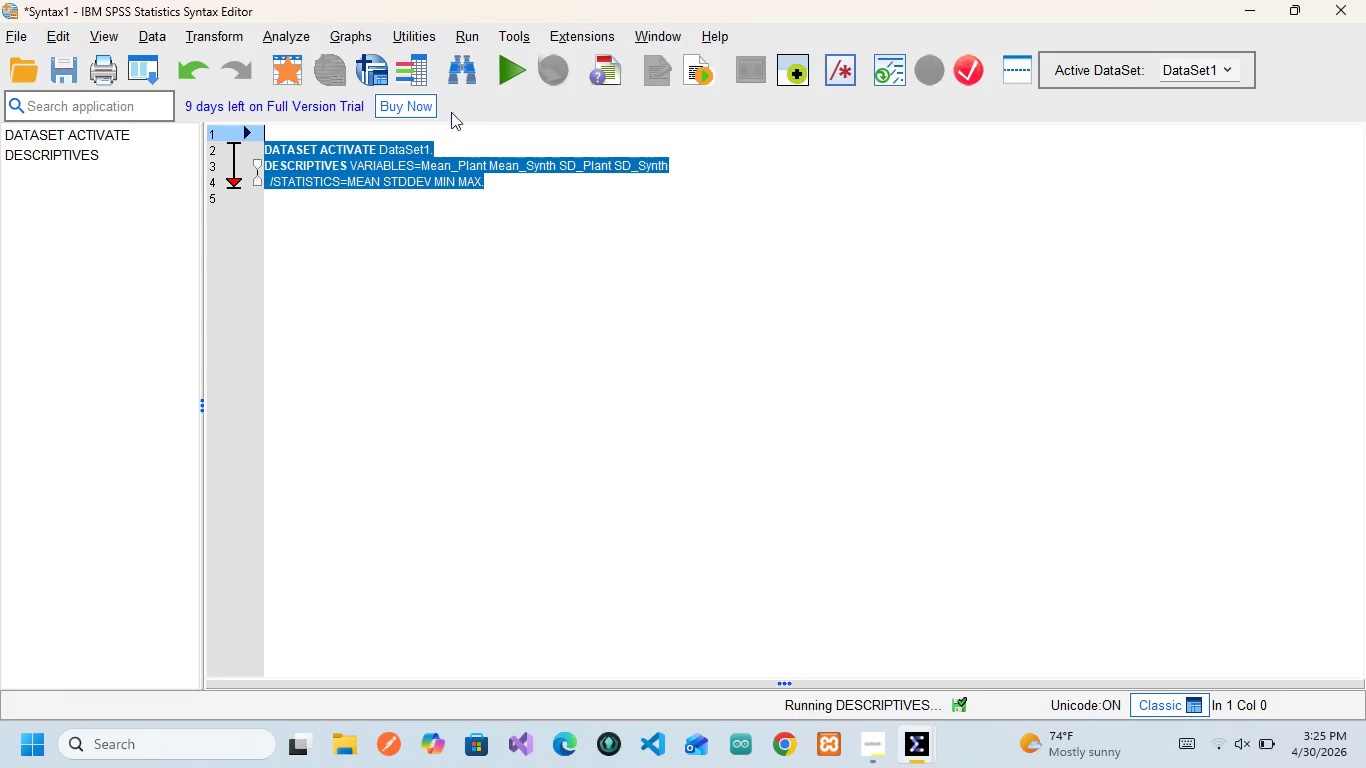 
mouse_move([405, 303])
 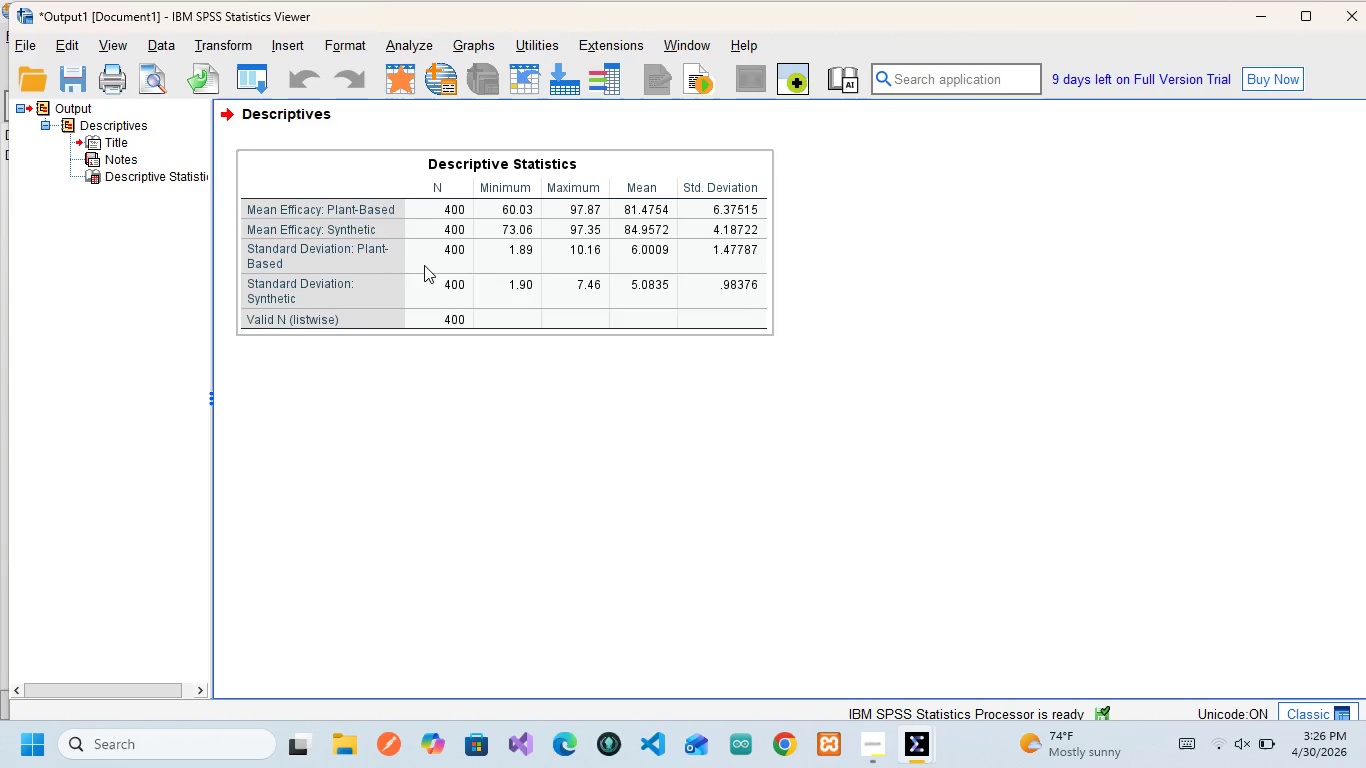 
wait(72.51)
 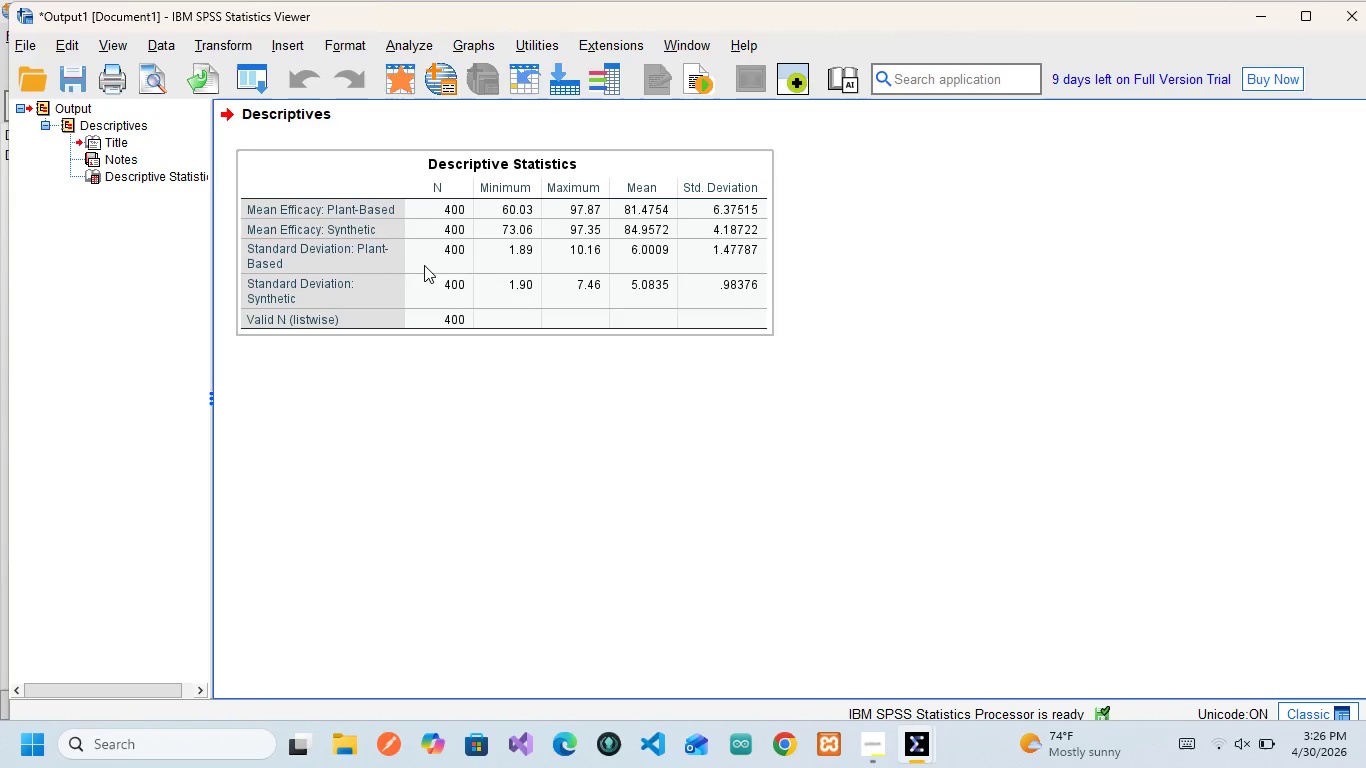 
left_click([216, 50])
 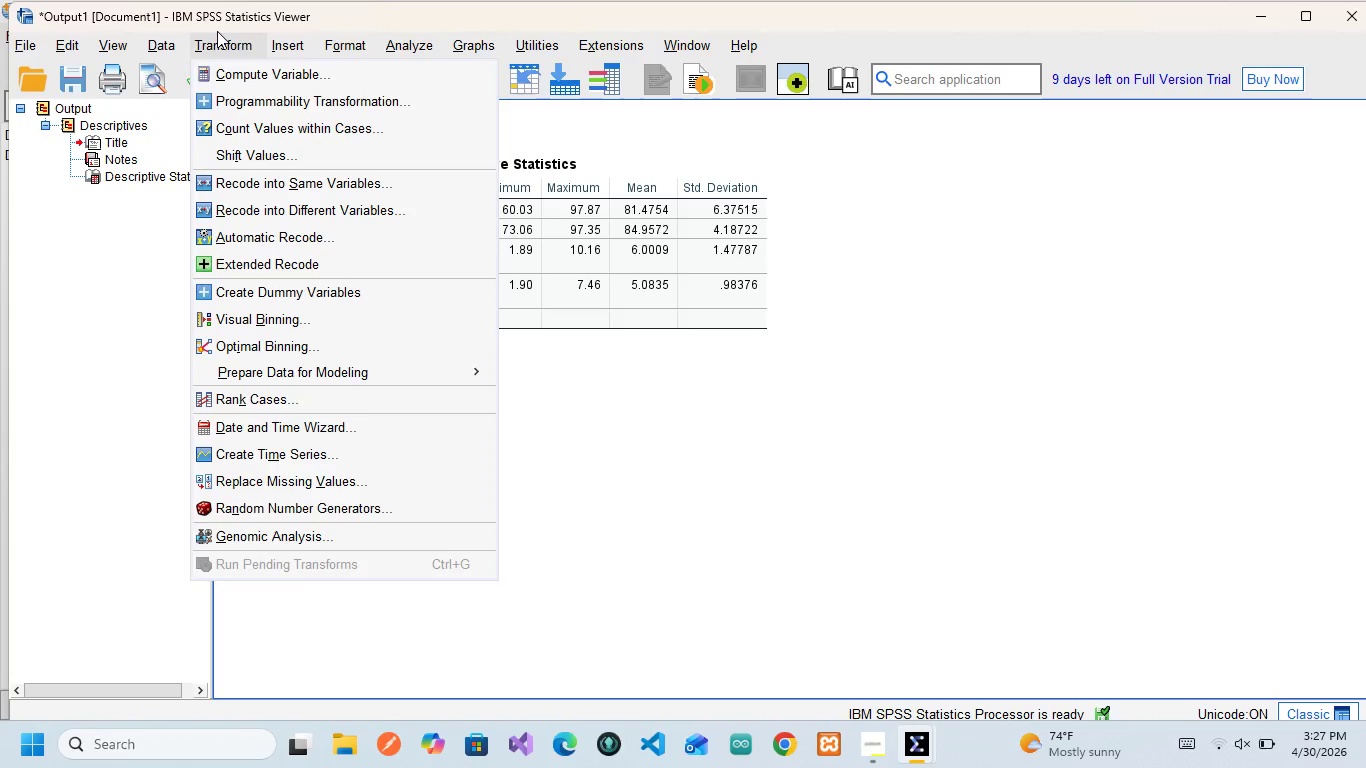 
wait(6.84)
 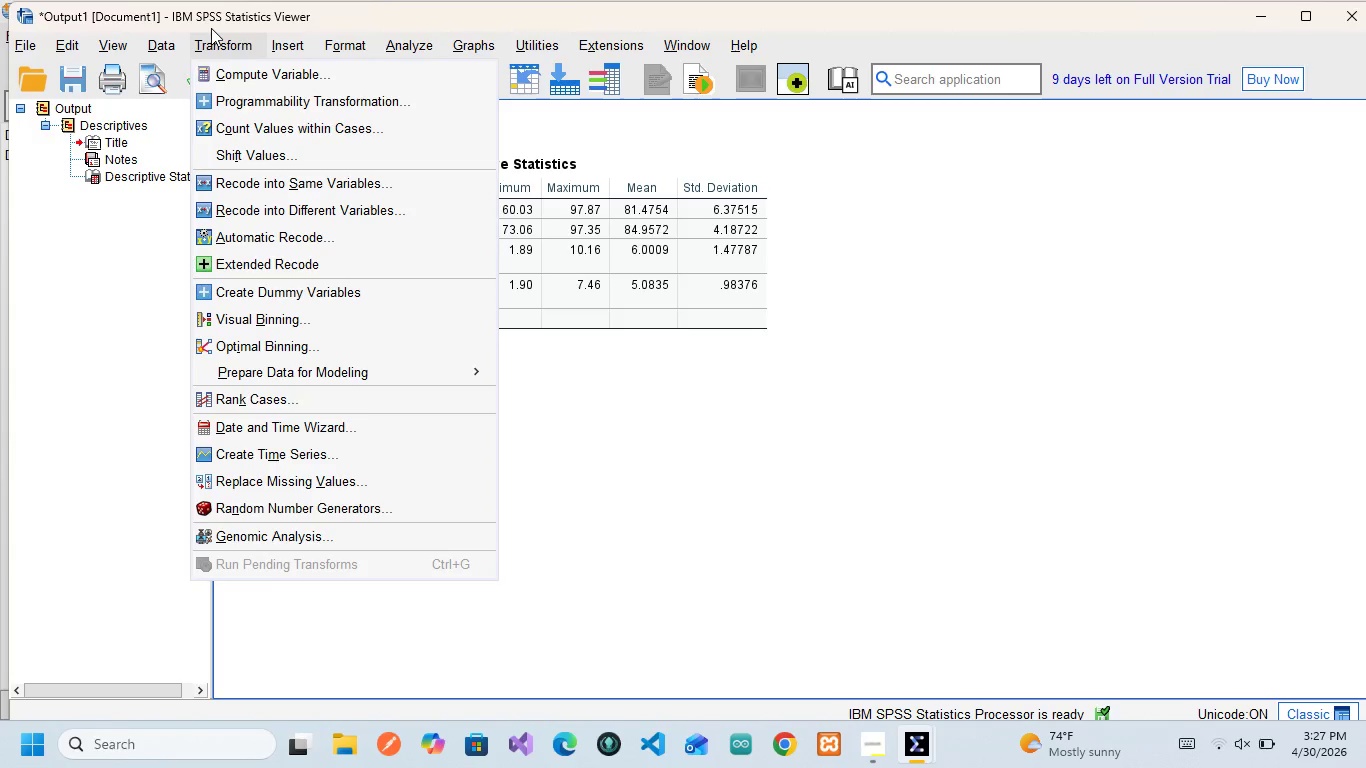 
left_click([237, 75])
 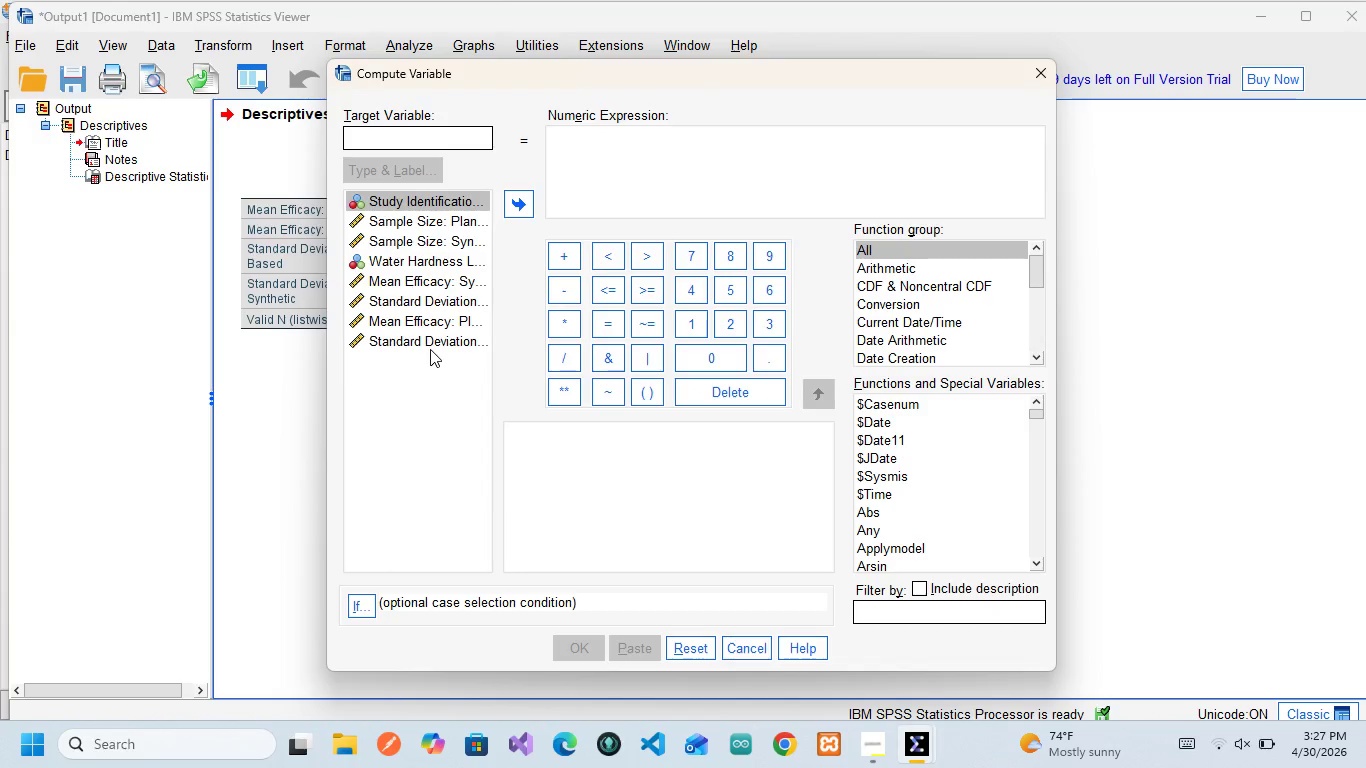 
wait(13.25)
 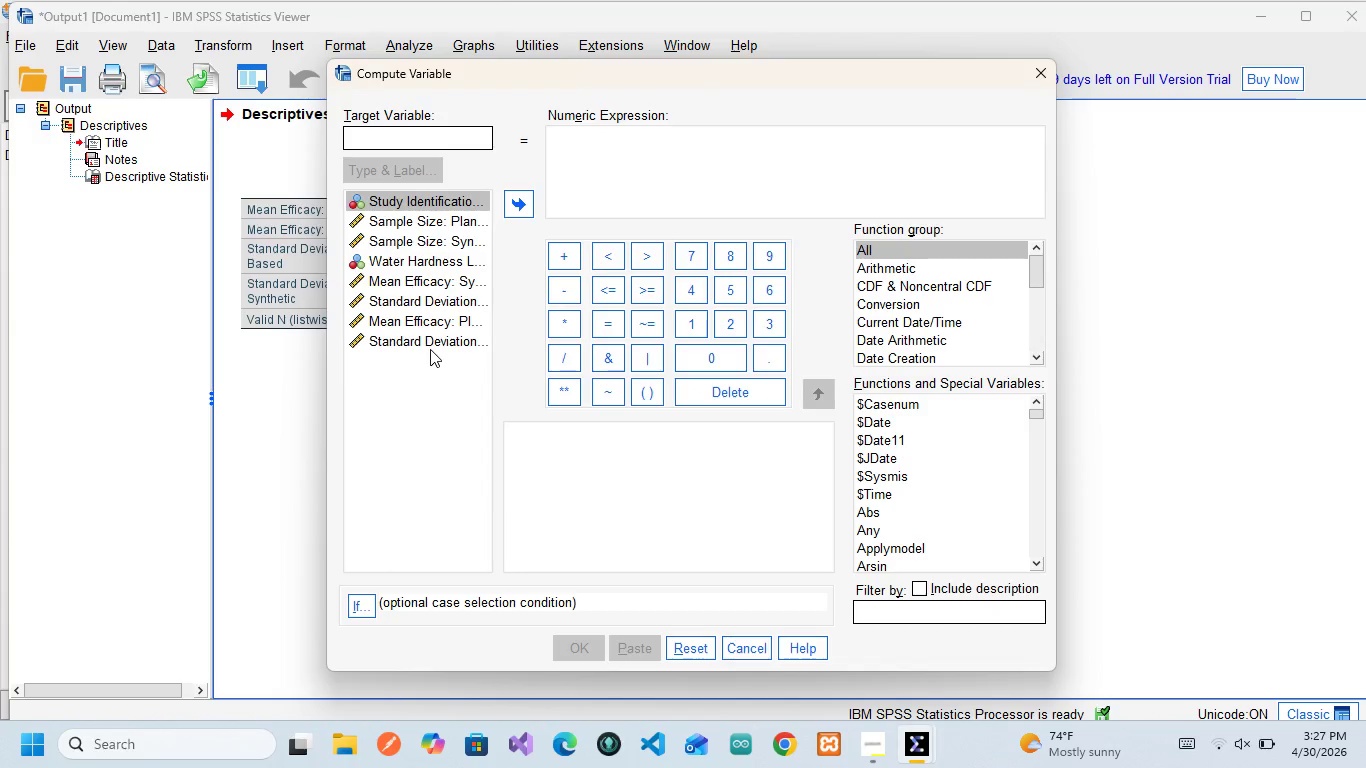 
type(Performan)
 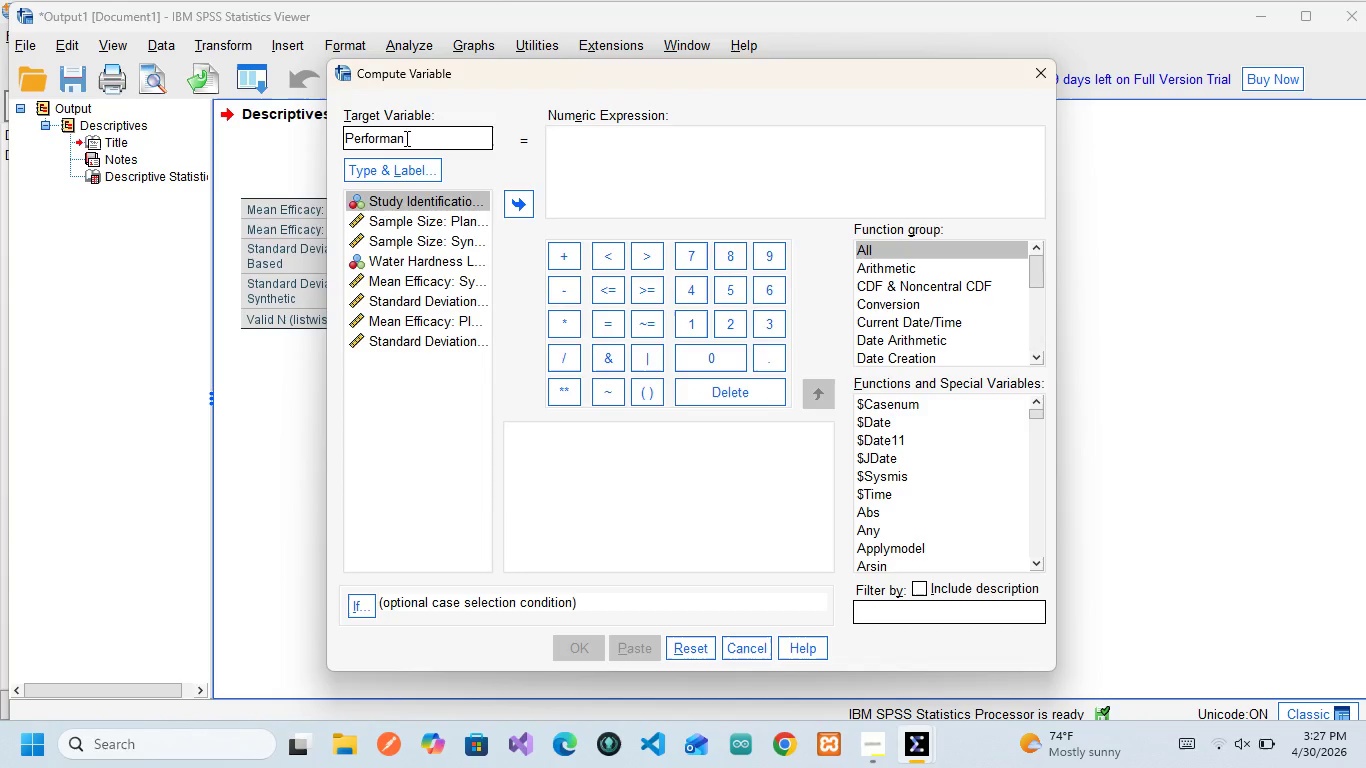 
type(ce)
 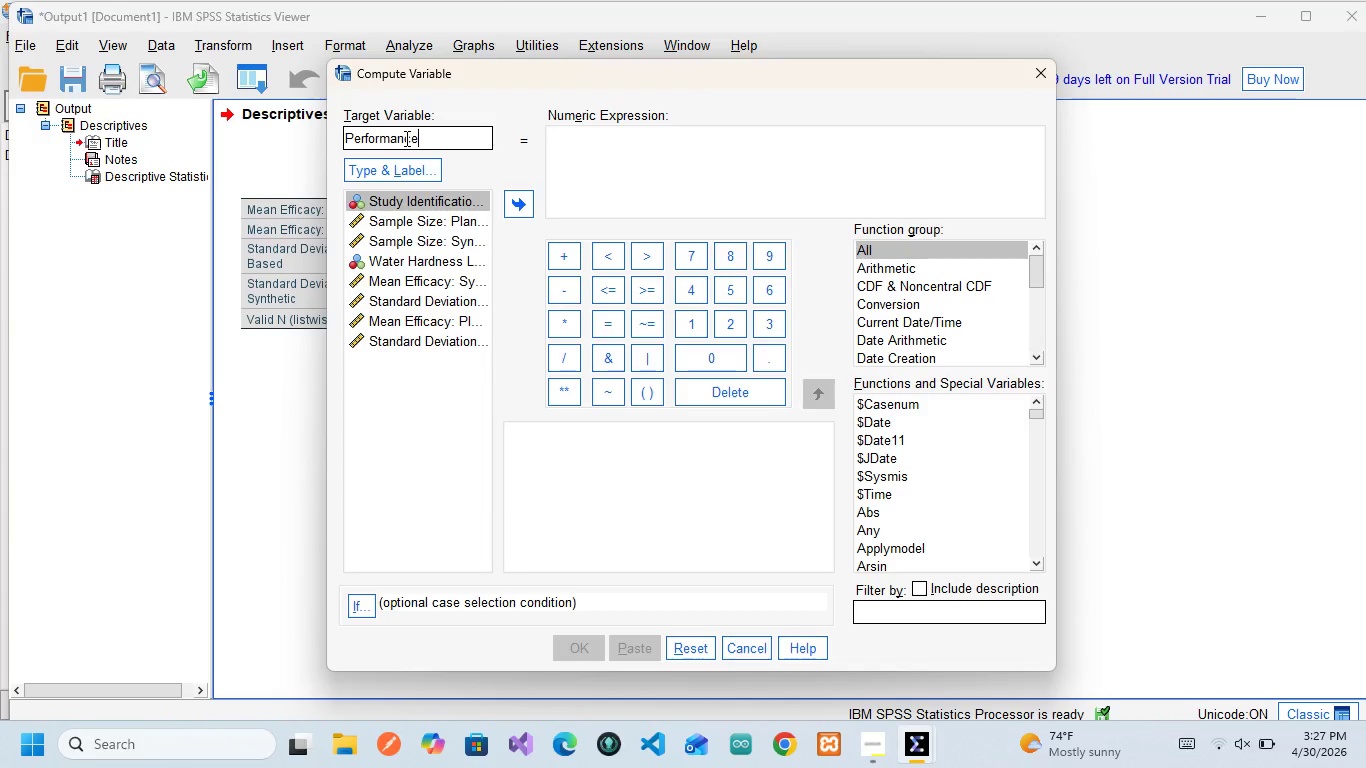 
key(Shift+Minus)
 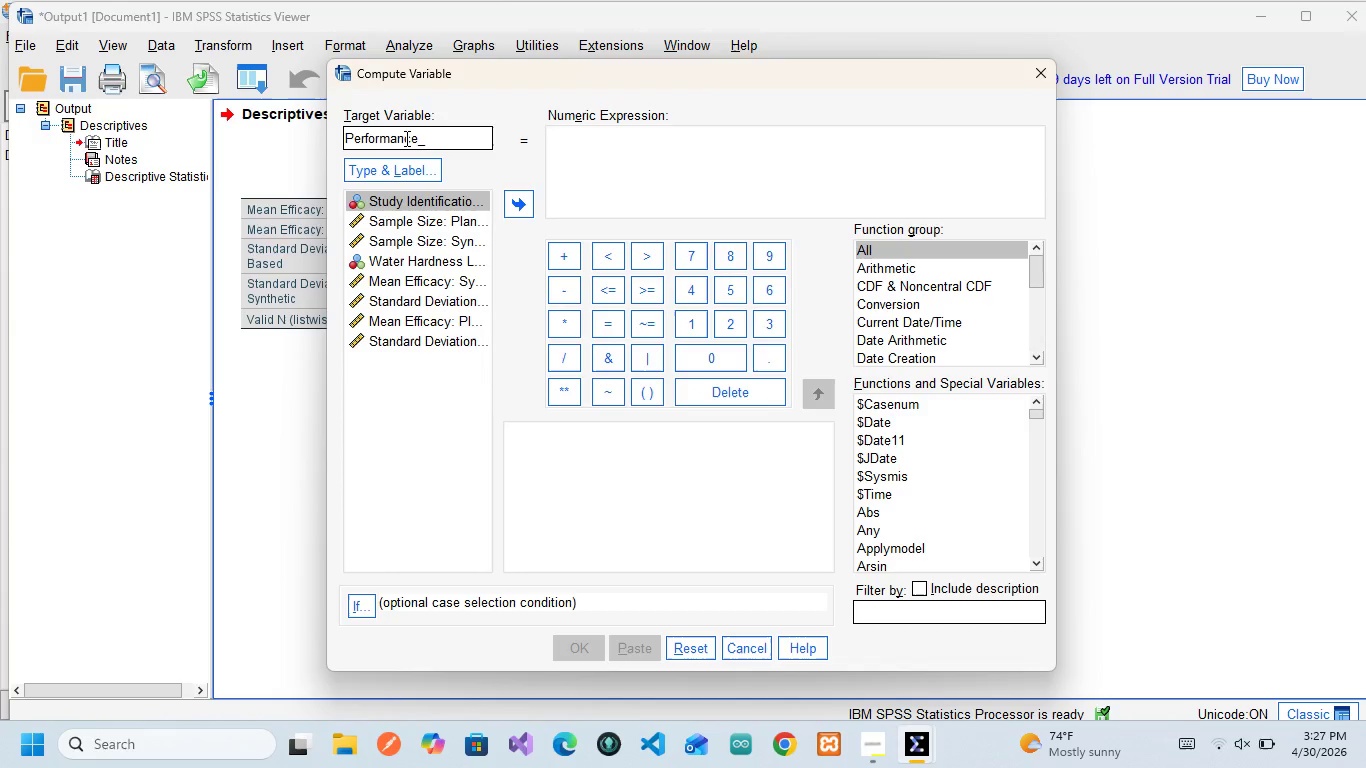 
type(Gap)
 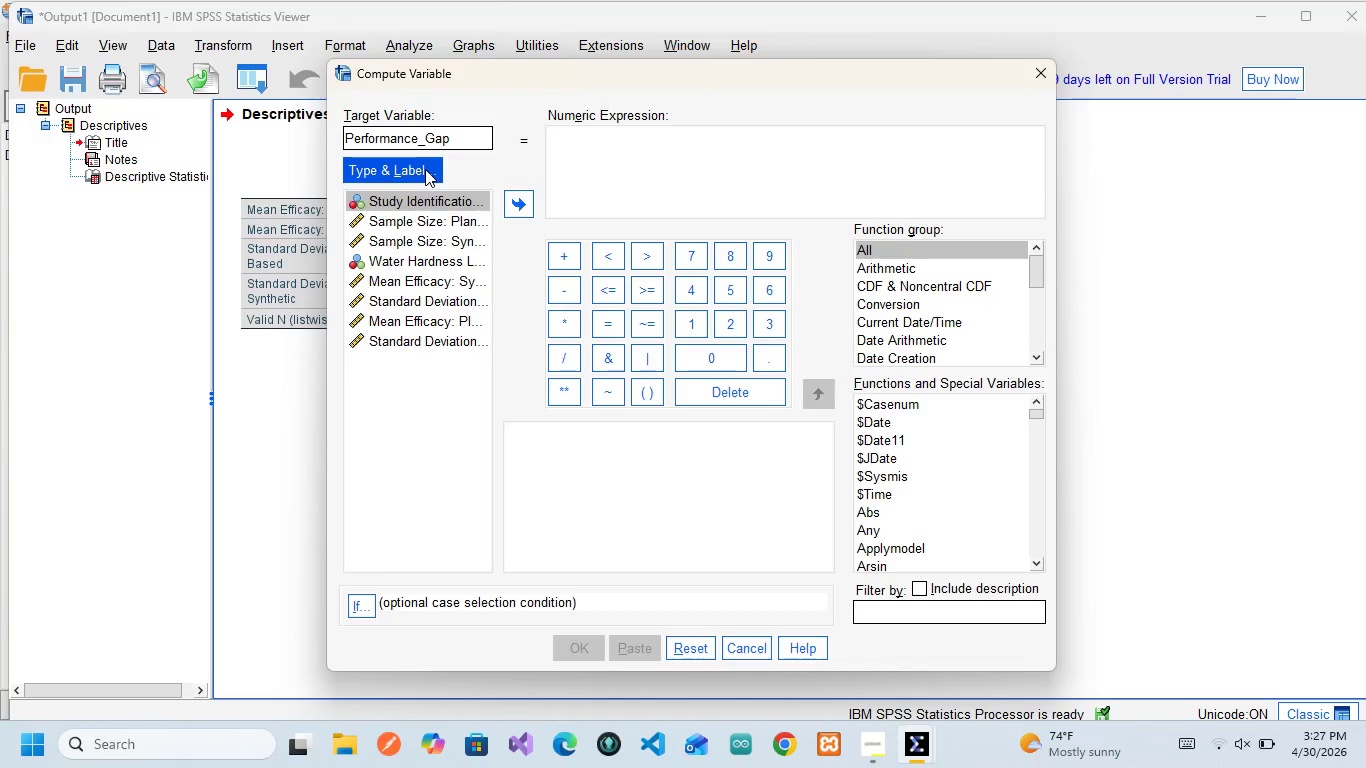 
wait(11.76)
 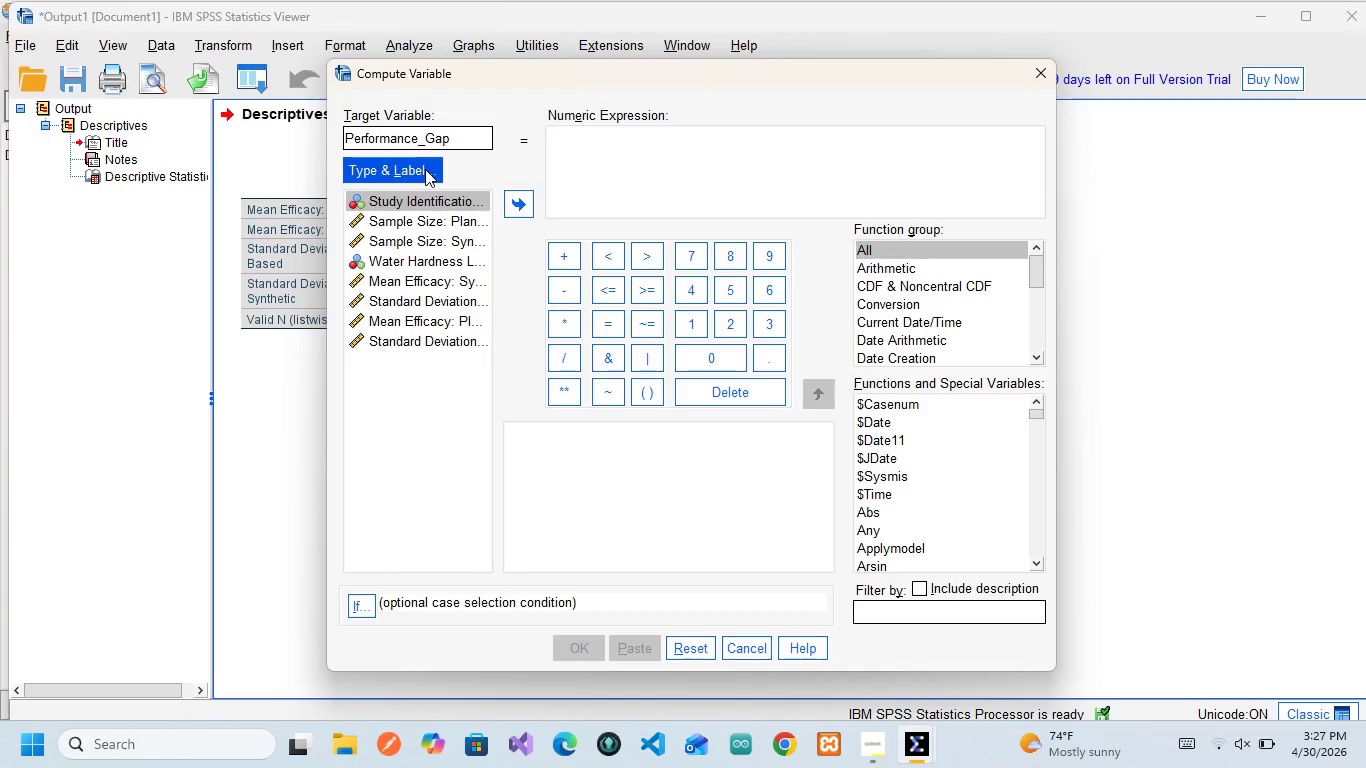 
left_click([407, 171])
 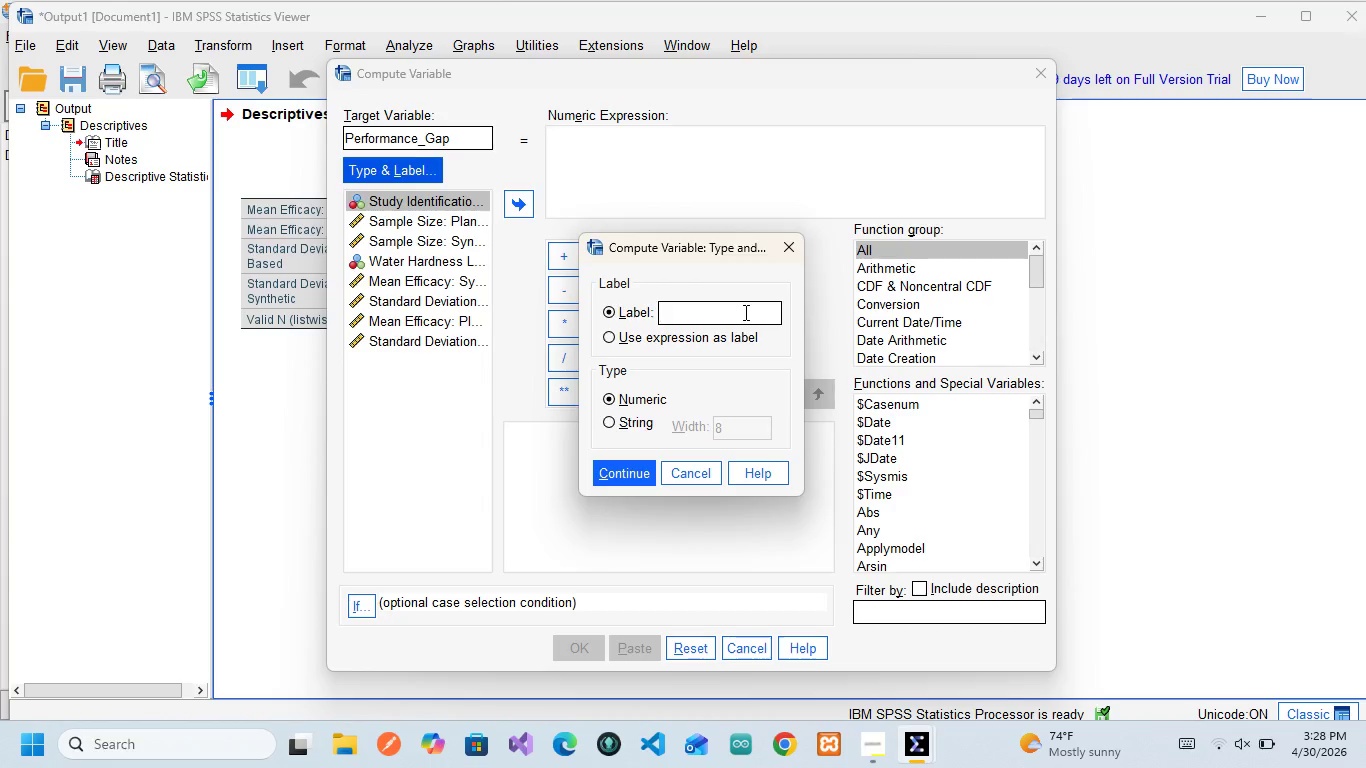 
wait(16.55)
 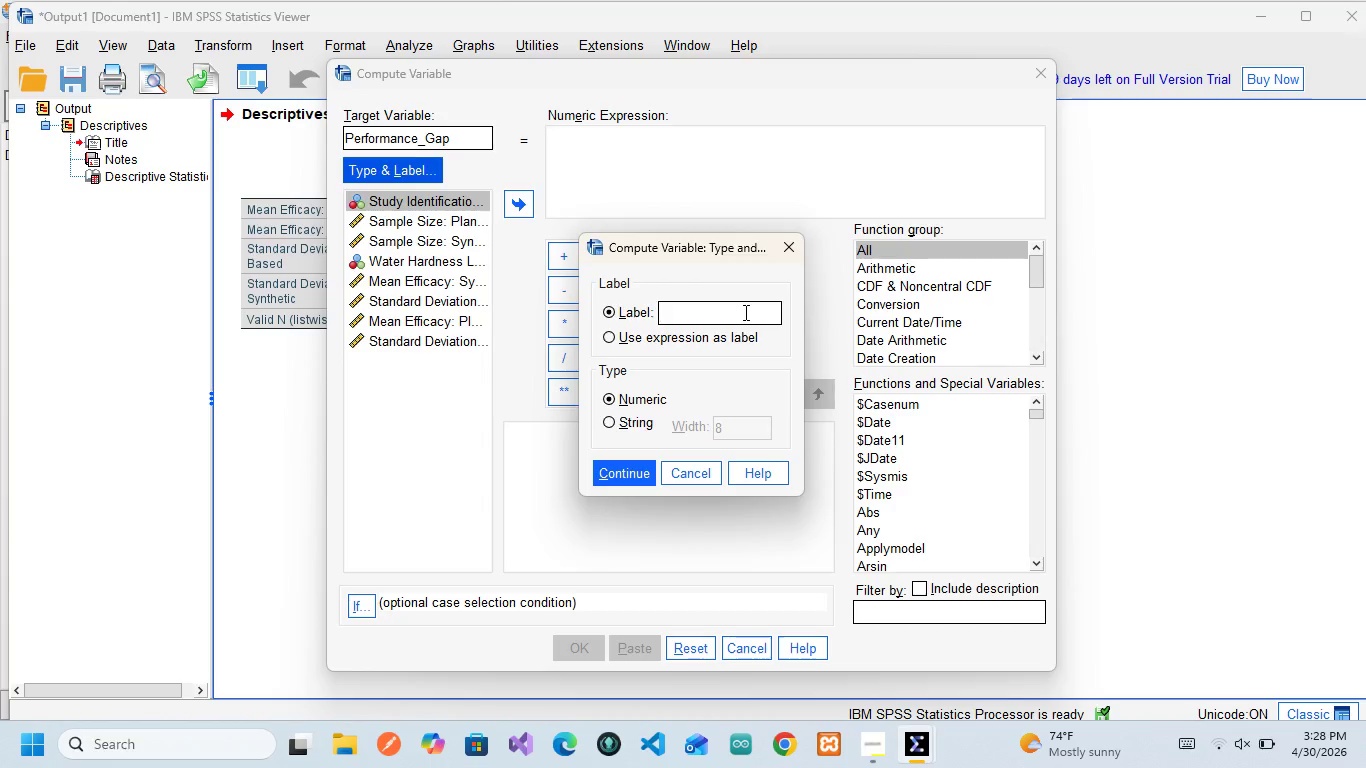 
type(Performance )
 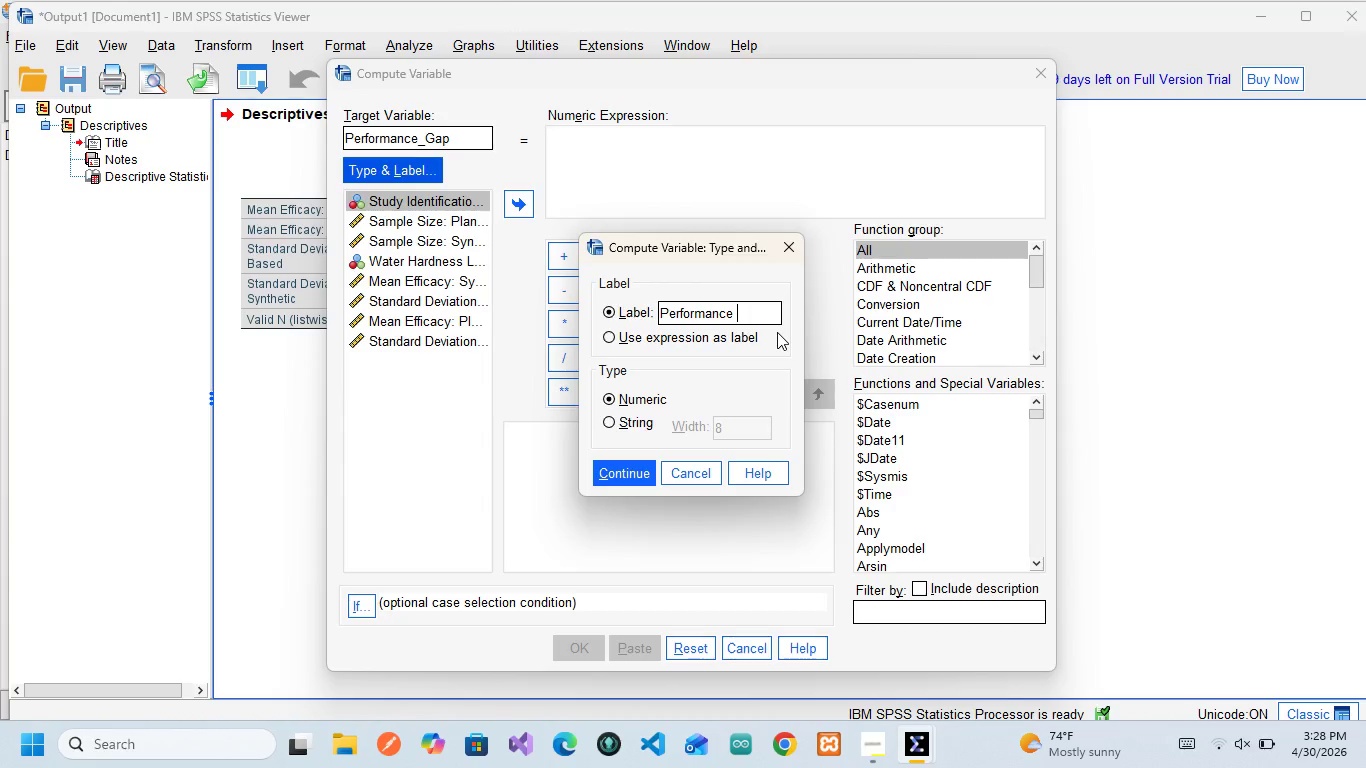 
type(Gap )
 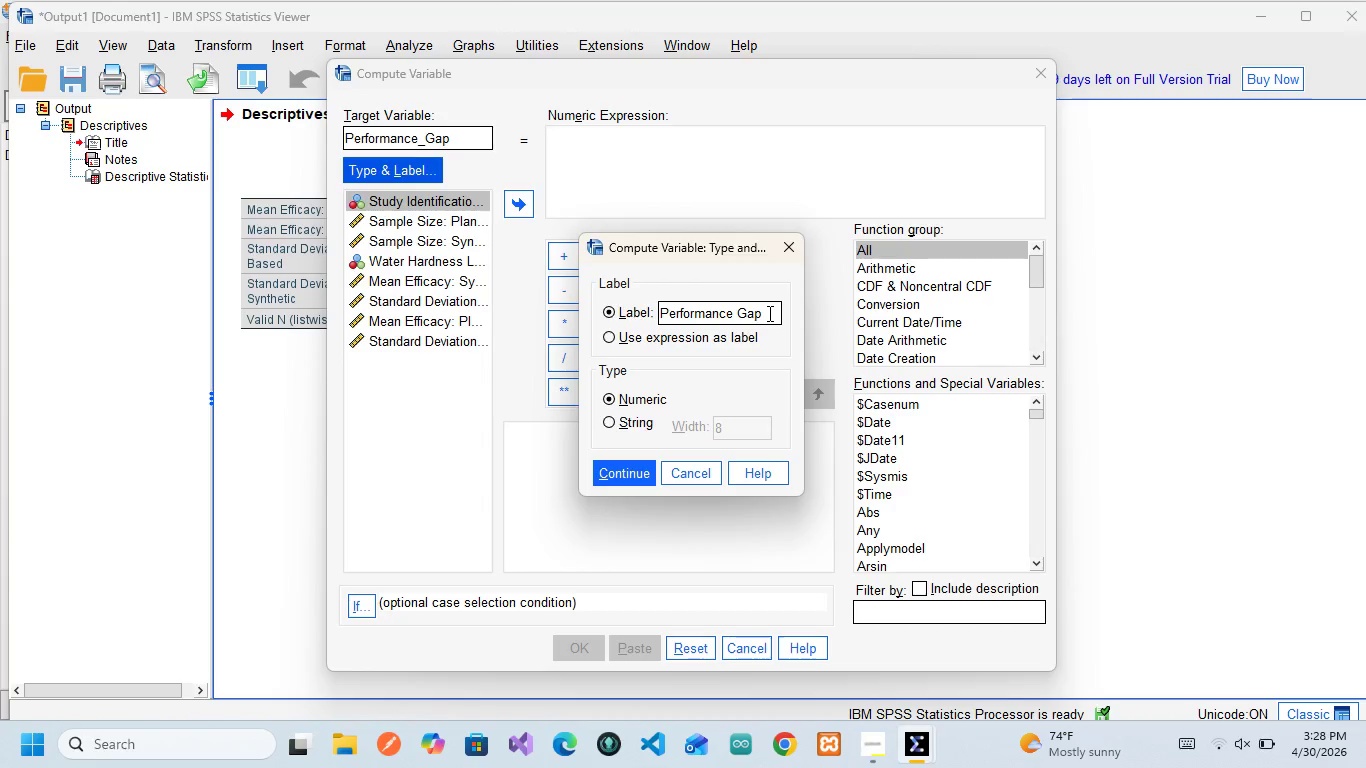 
wait(8.59)
 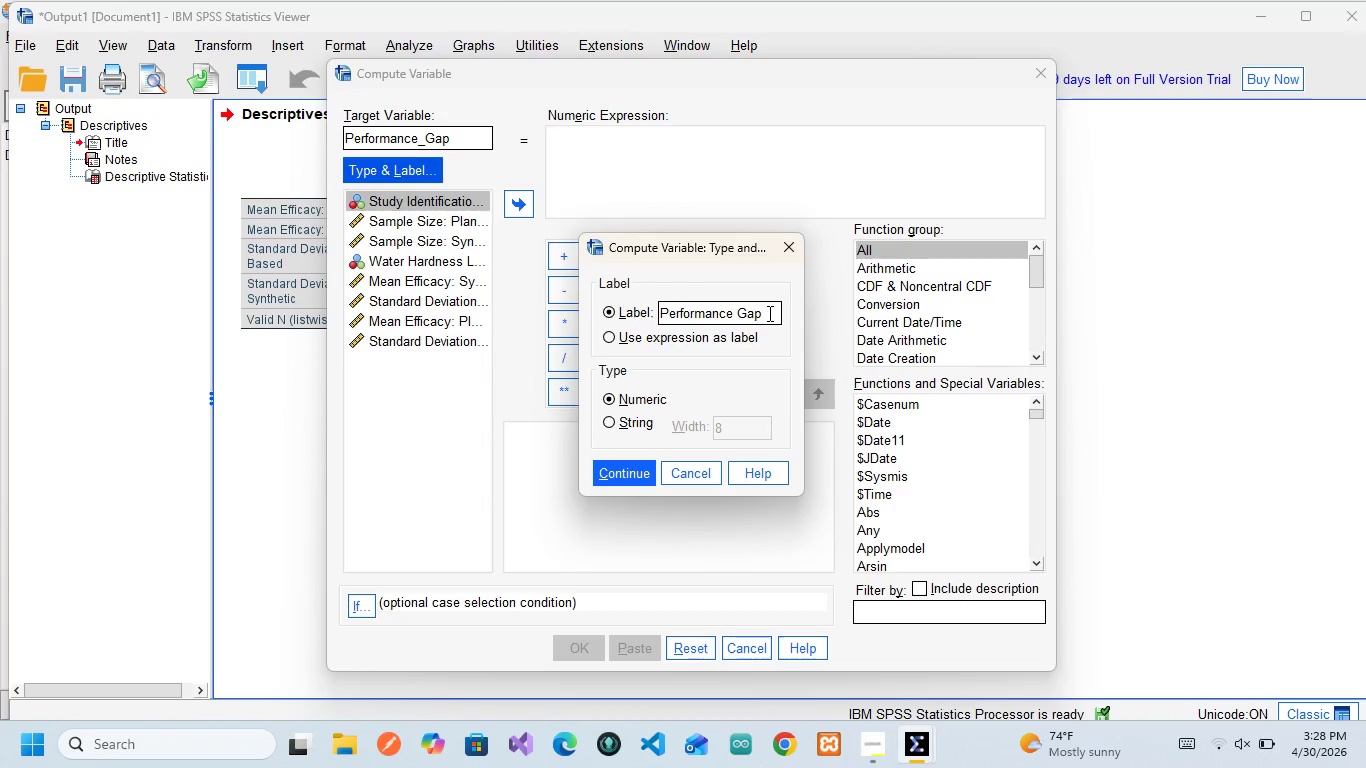 
type(between )
 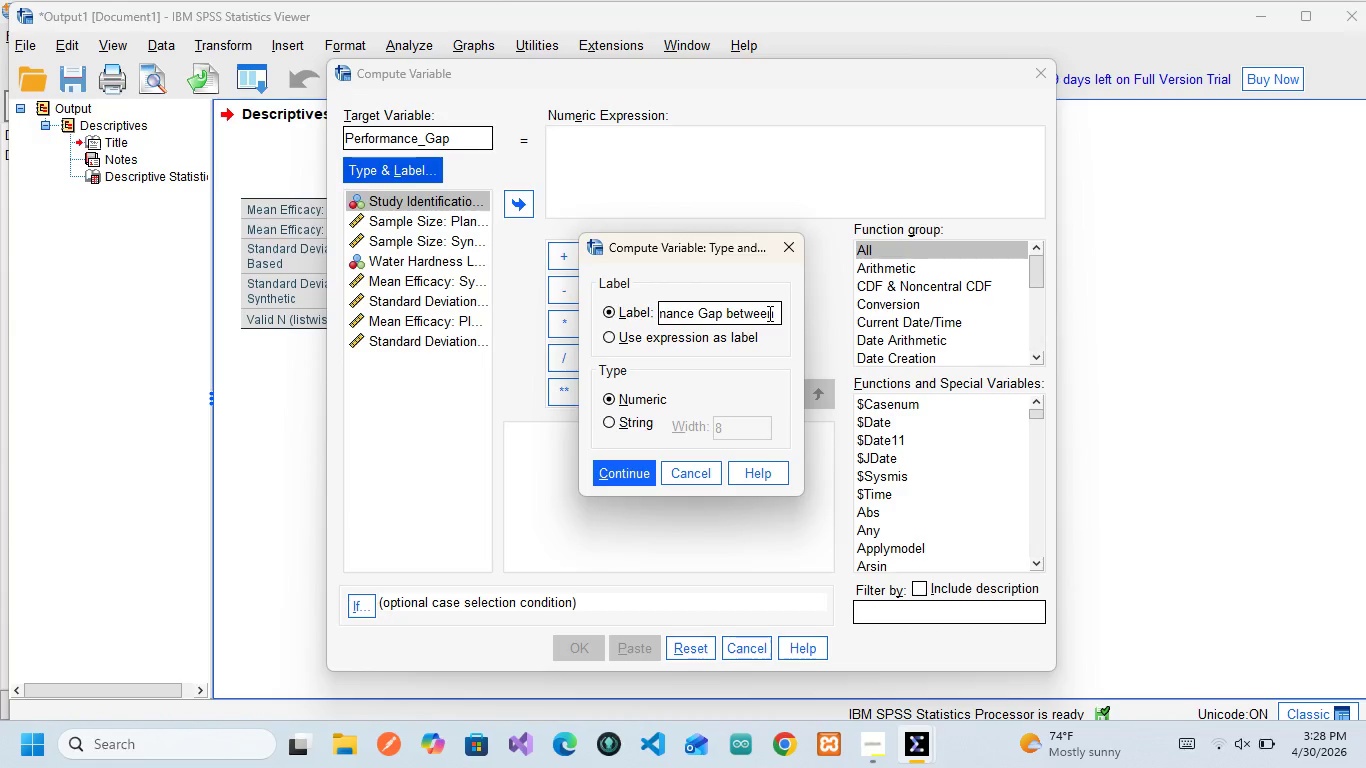 
type(Mean_)
 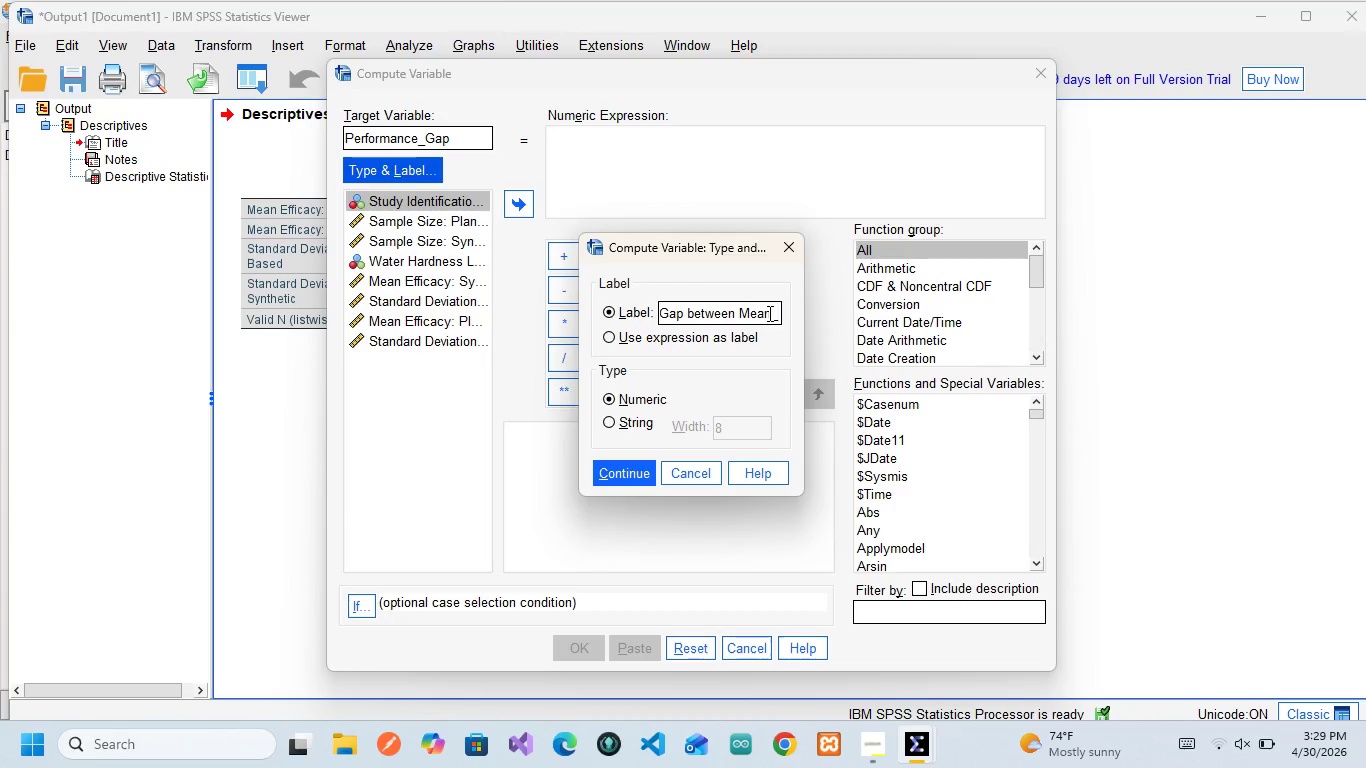 
type(Synth and )
 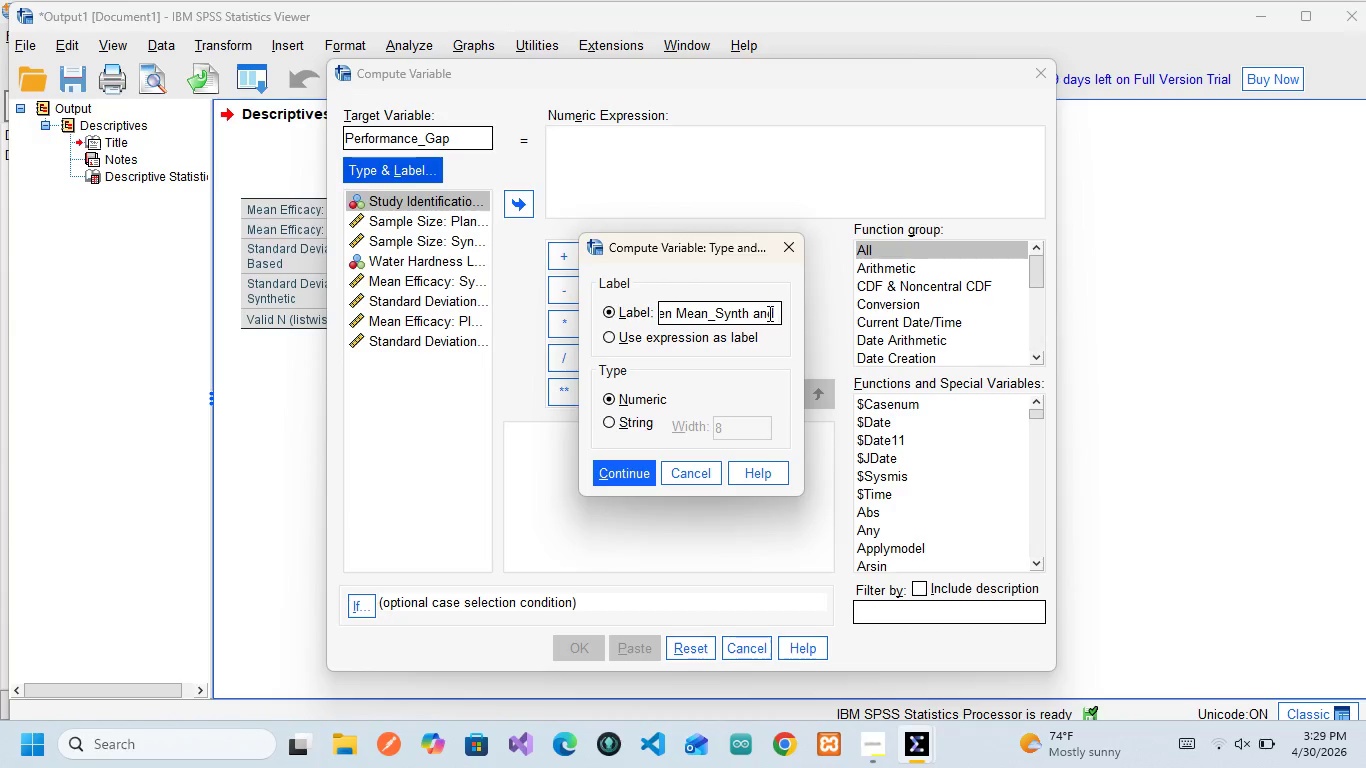 
type(Mean )
key(Backspace)
type(_Pl)
 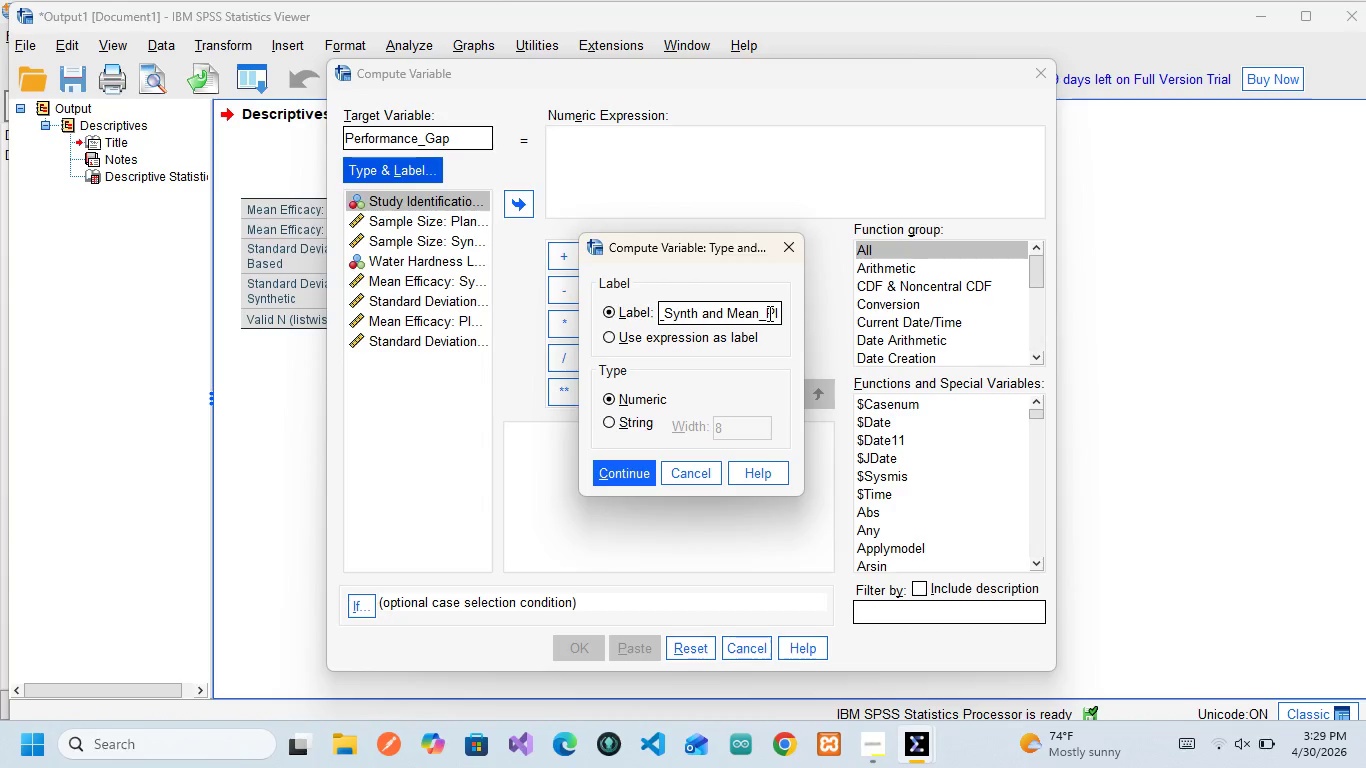 
left_click([768, 313])
 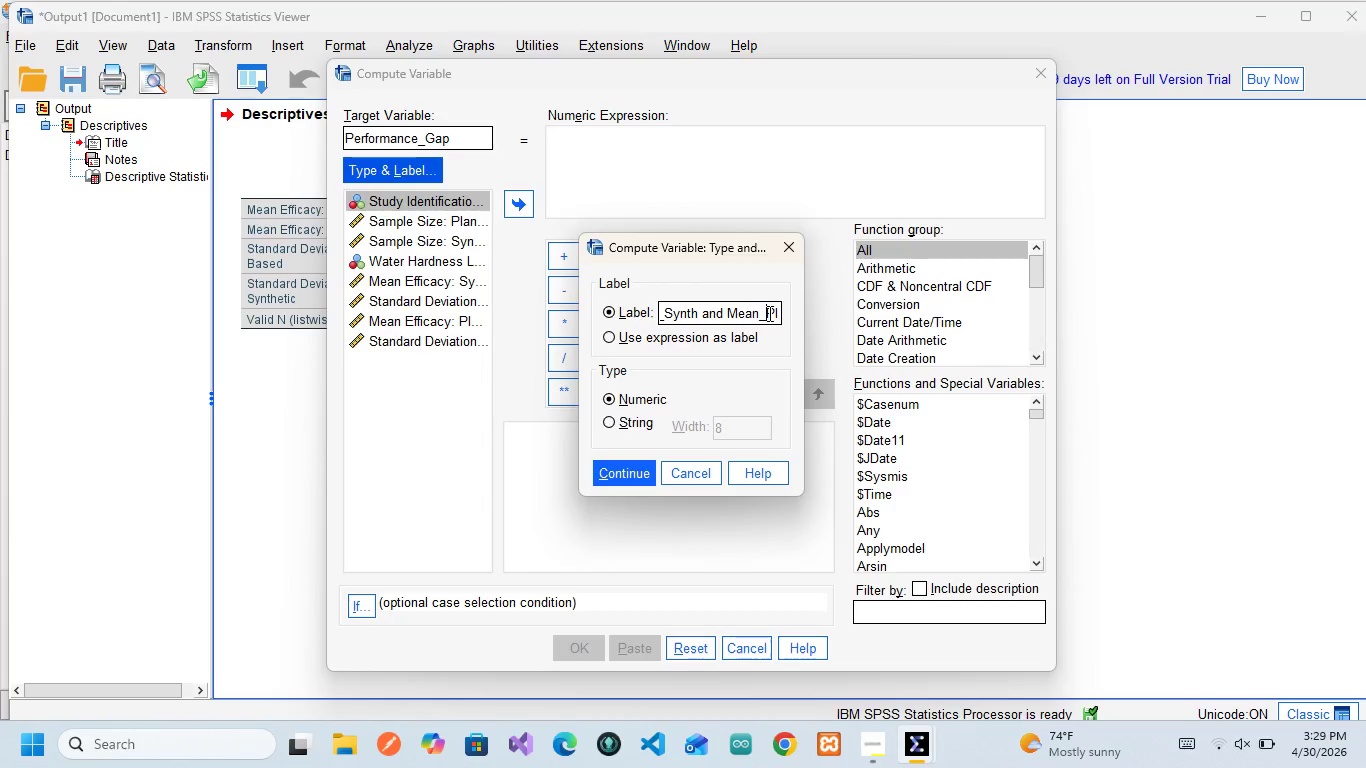 
key(A)
 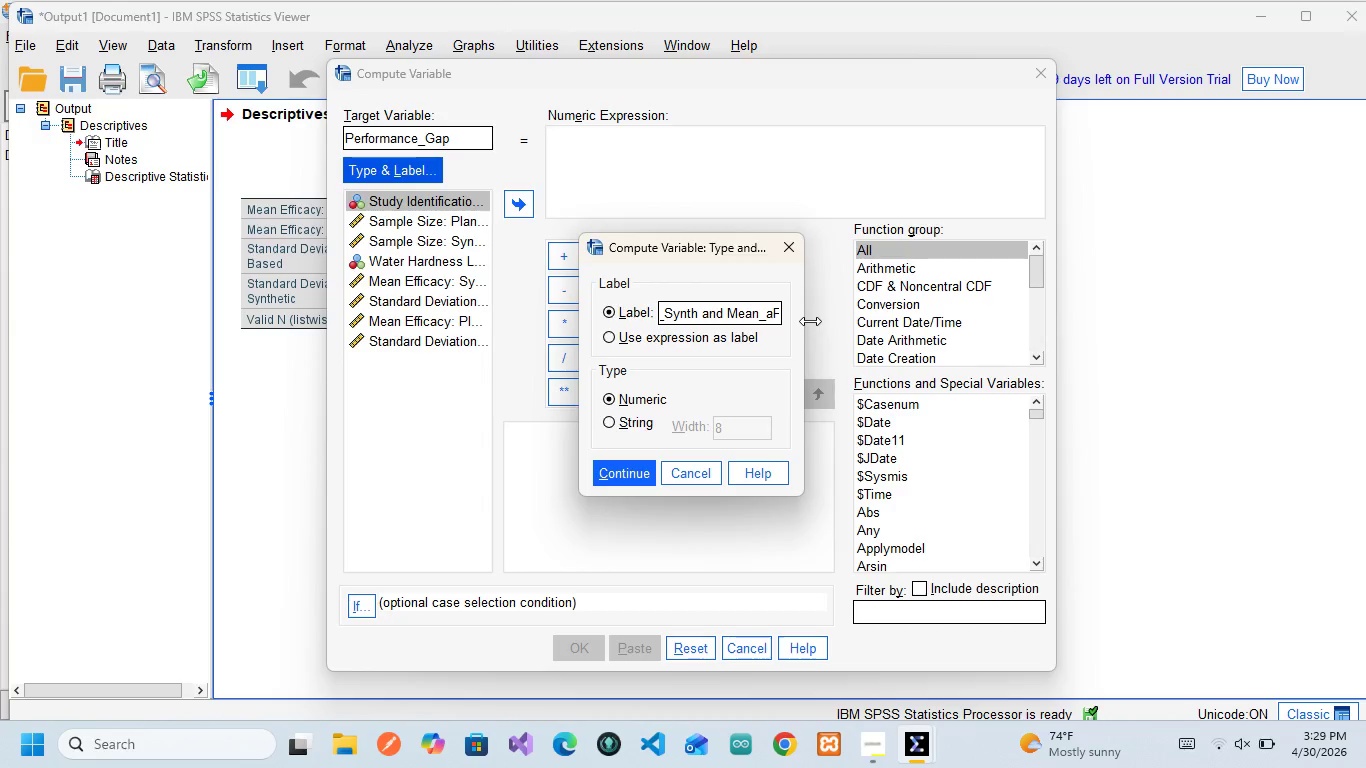 
key(Backspace)
 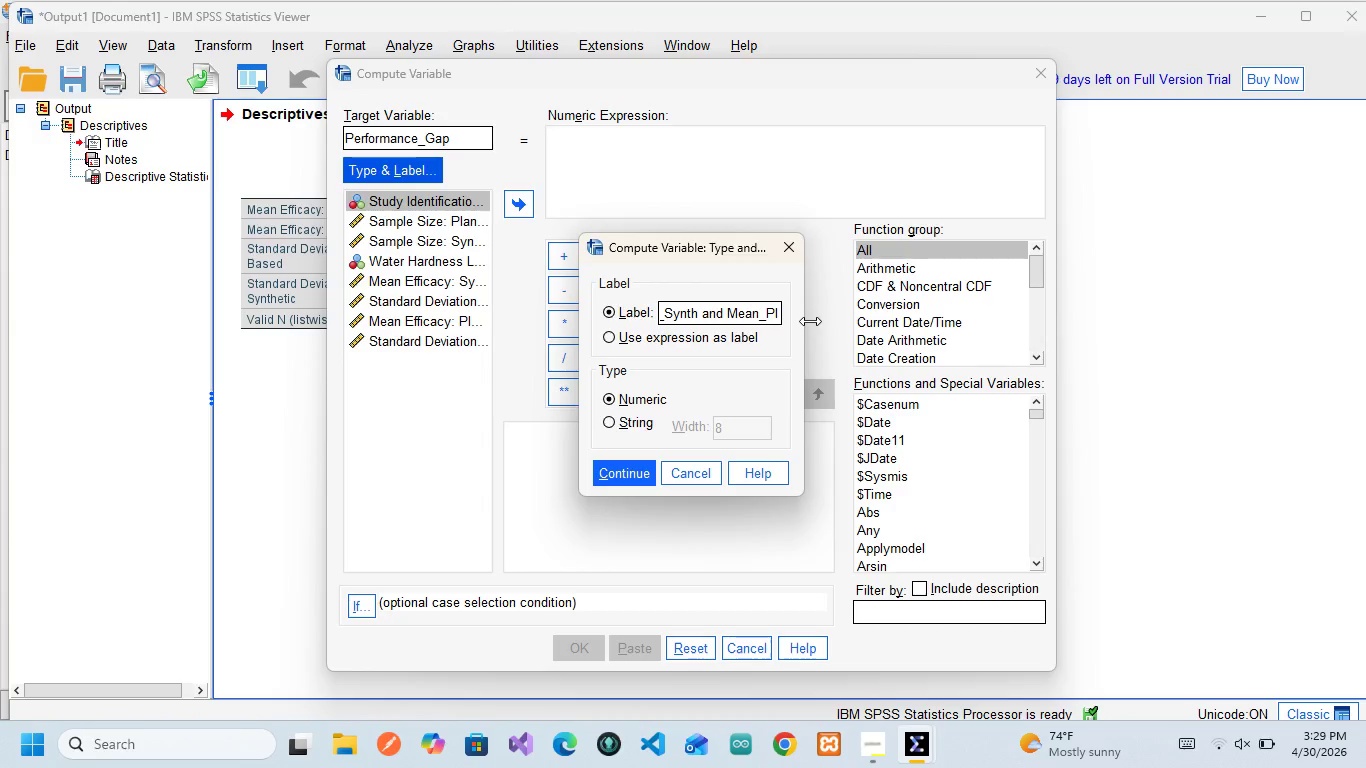 
key(ArrowRight)
 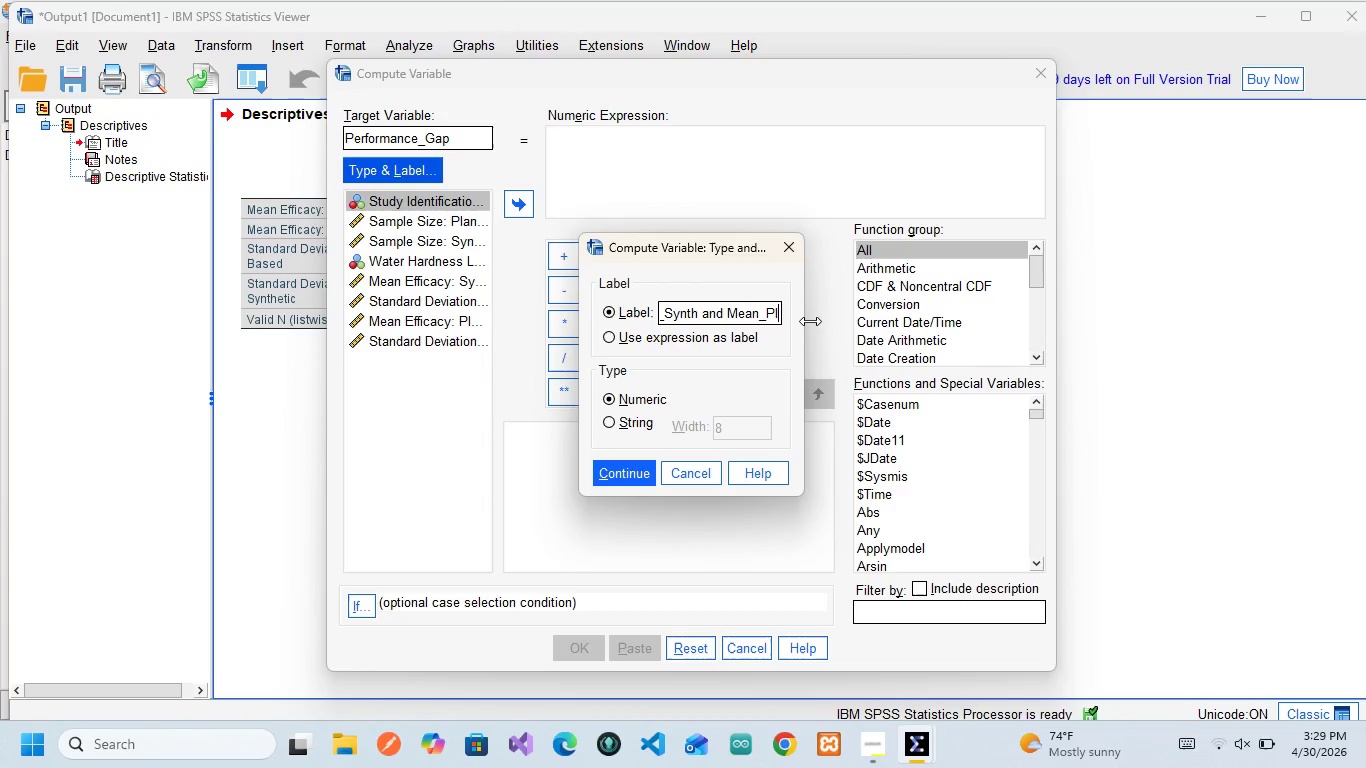 
key(ArrowRight)
 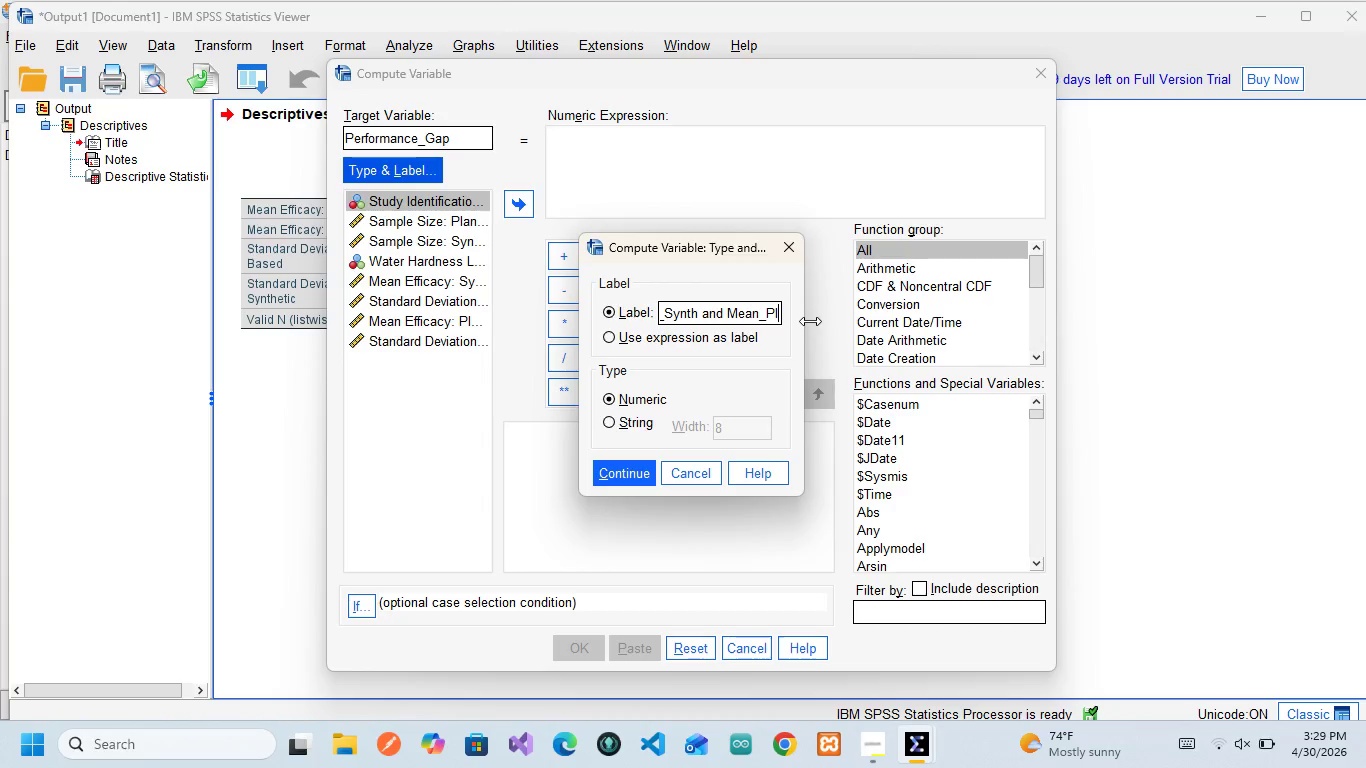 
key(ArrowRight)
 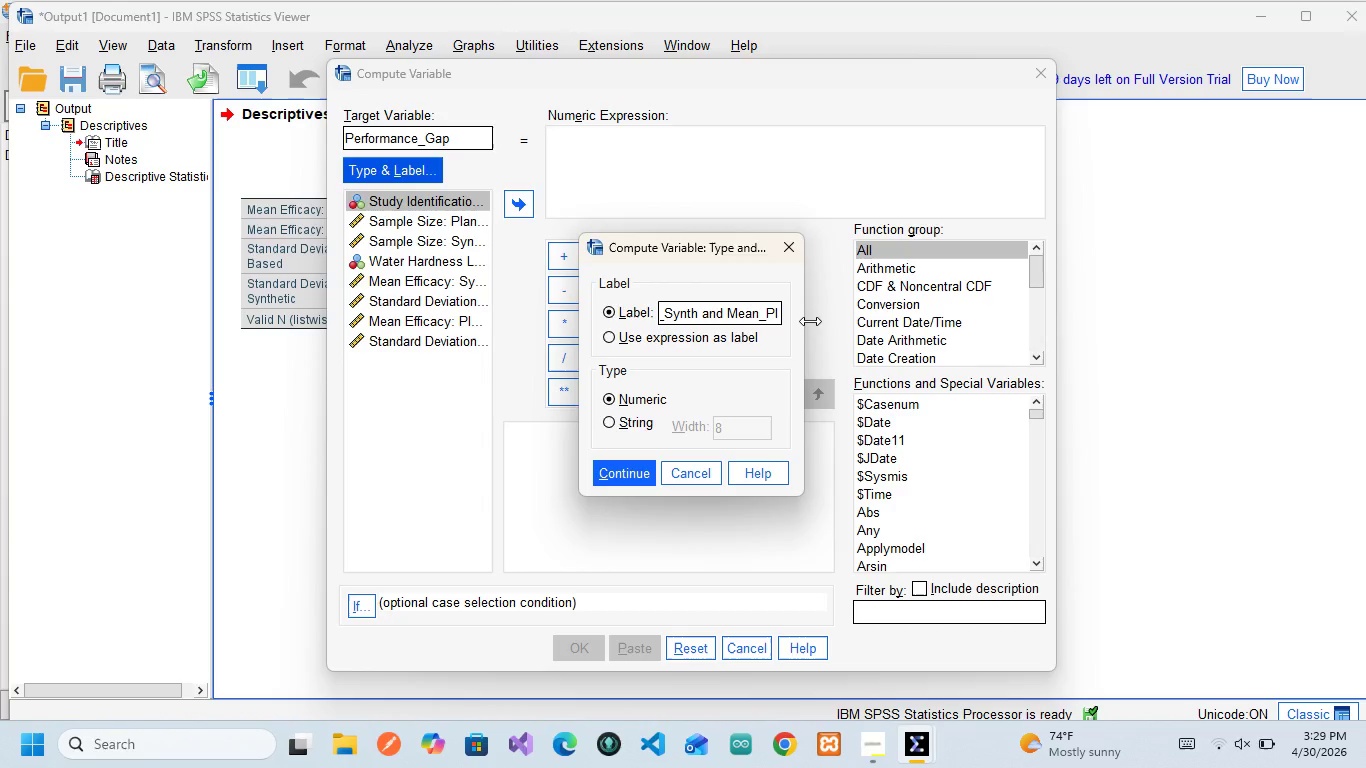 
type(ant)
 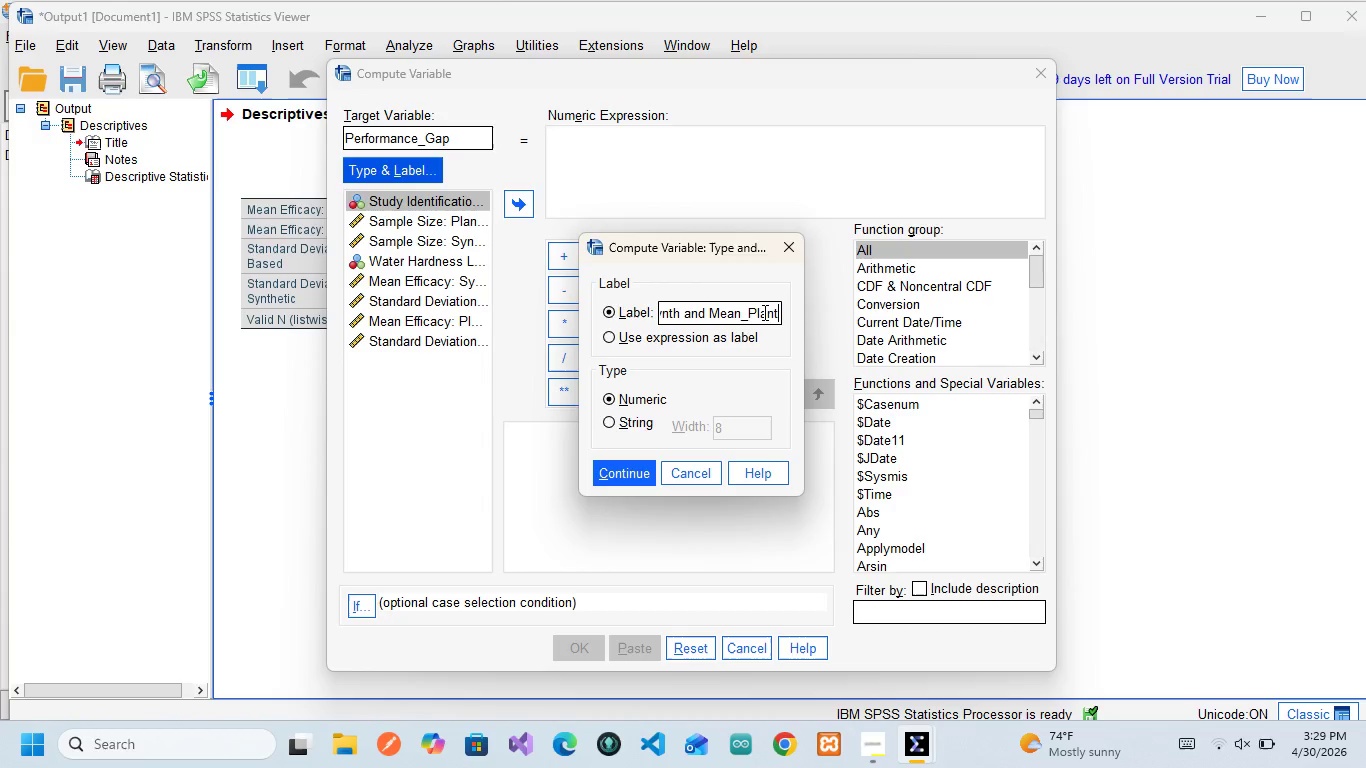 
hold_key(key=ArrowLeft, duration=0.45)
 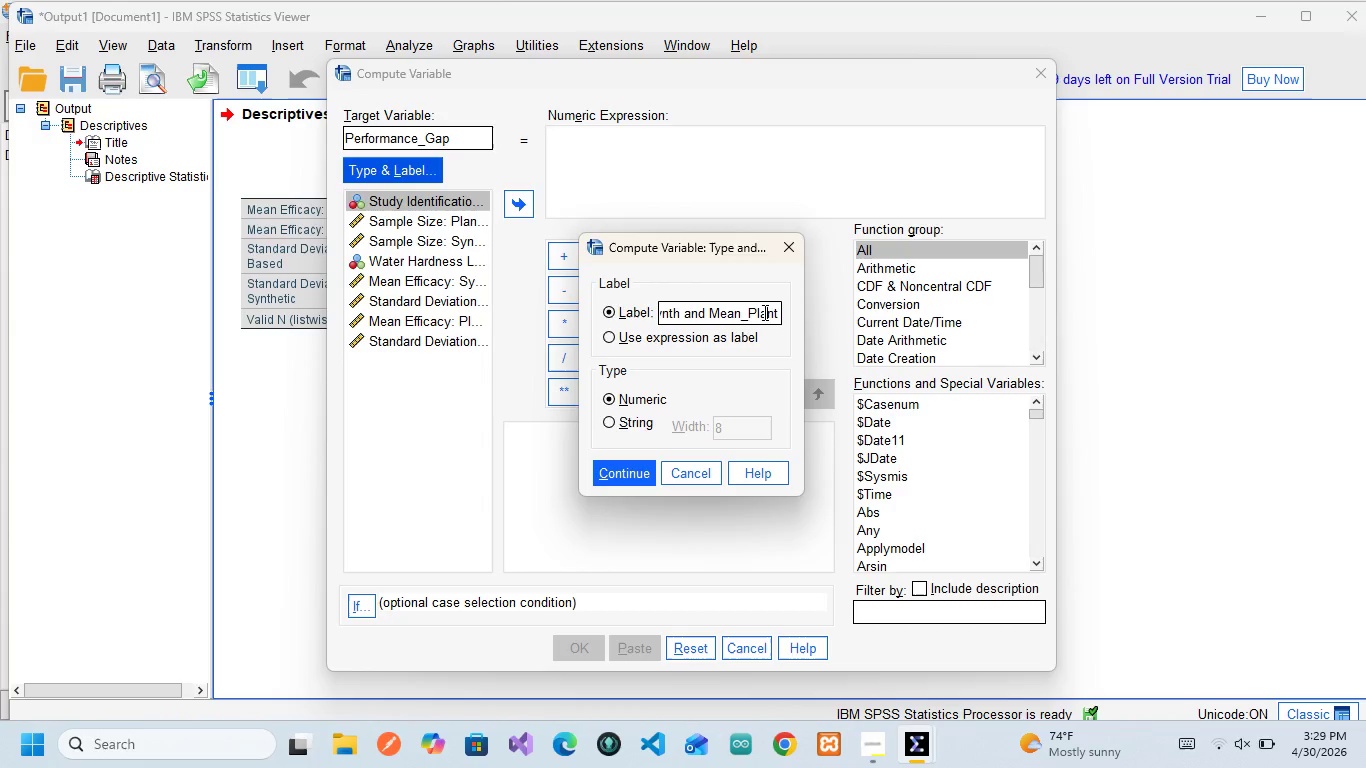 
key(ArrowLeft)
 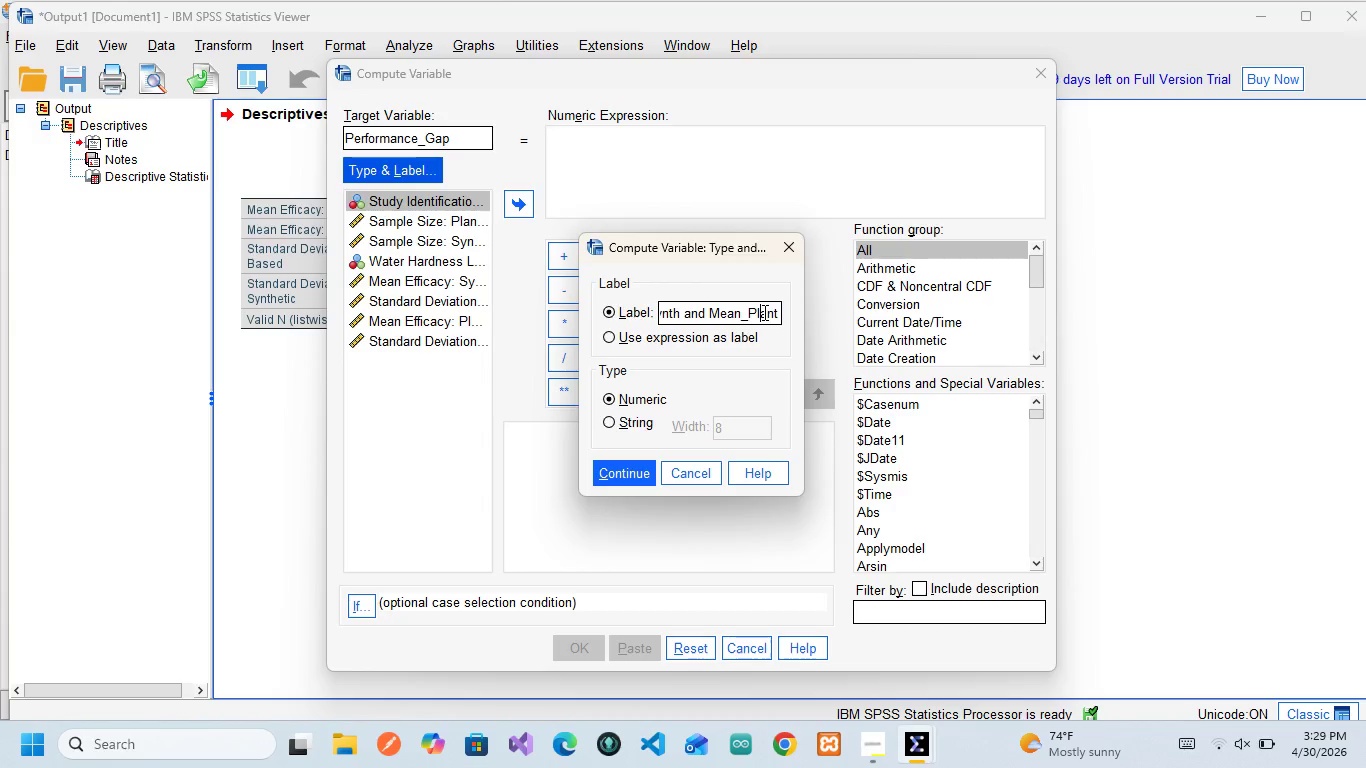 
key(ArrowLeft)
 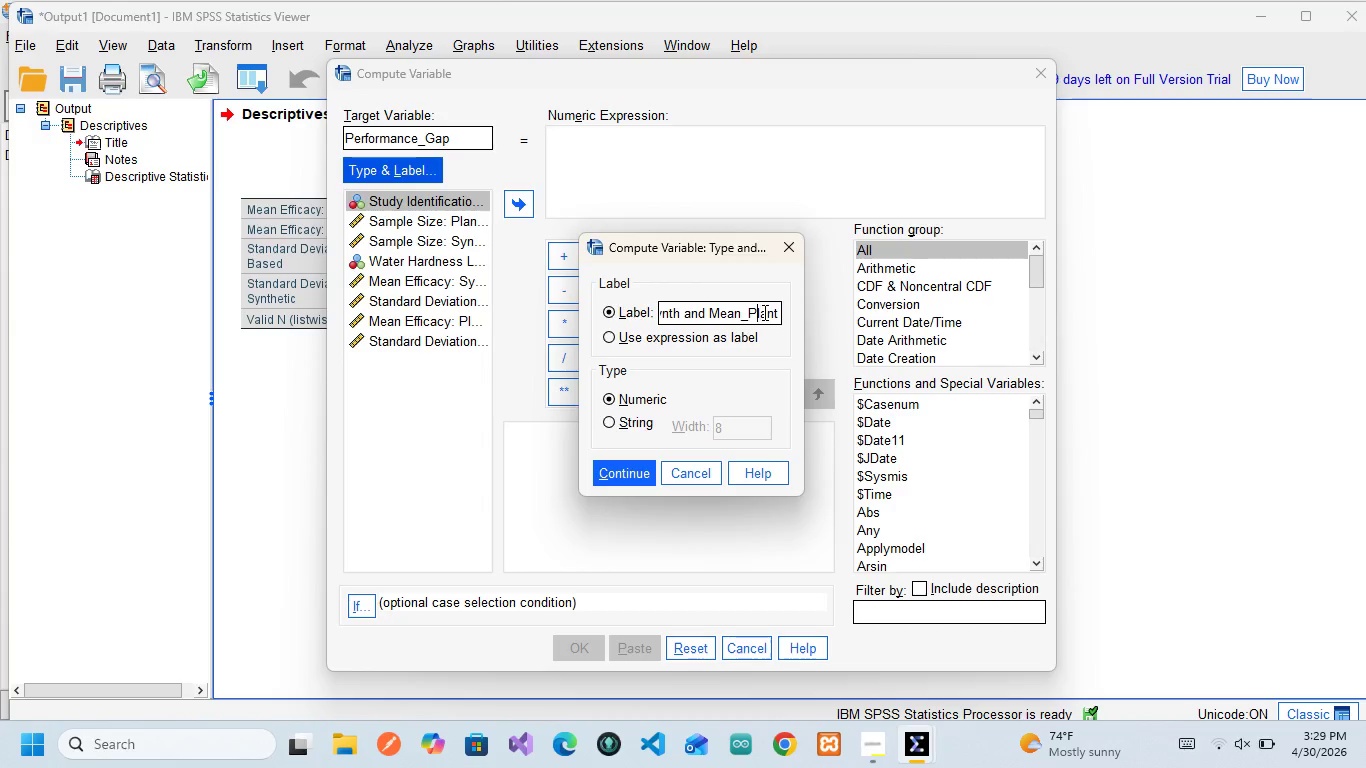 
hold_key(key=ArrowLeft, duration=0.86)
 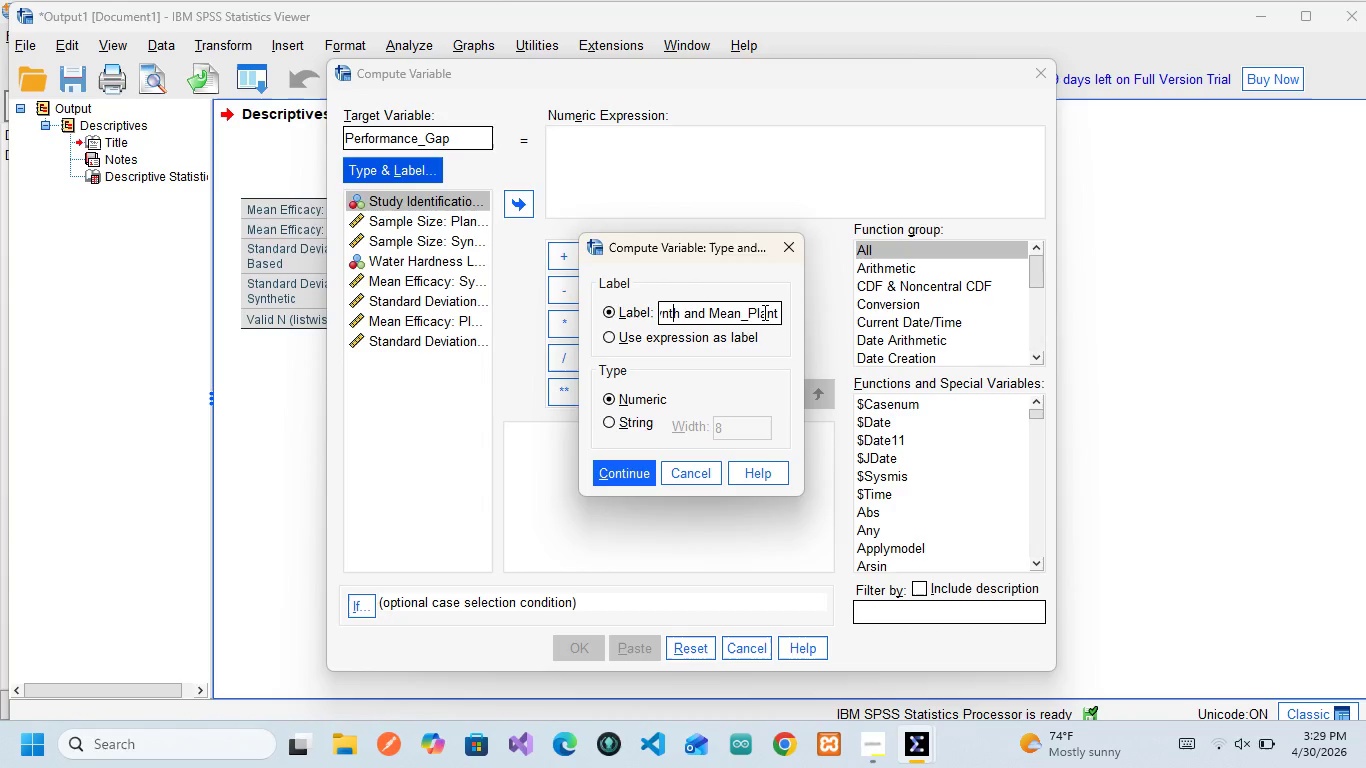 
key(ArrowLeft)
 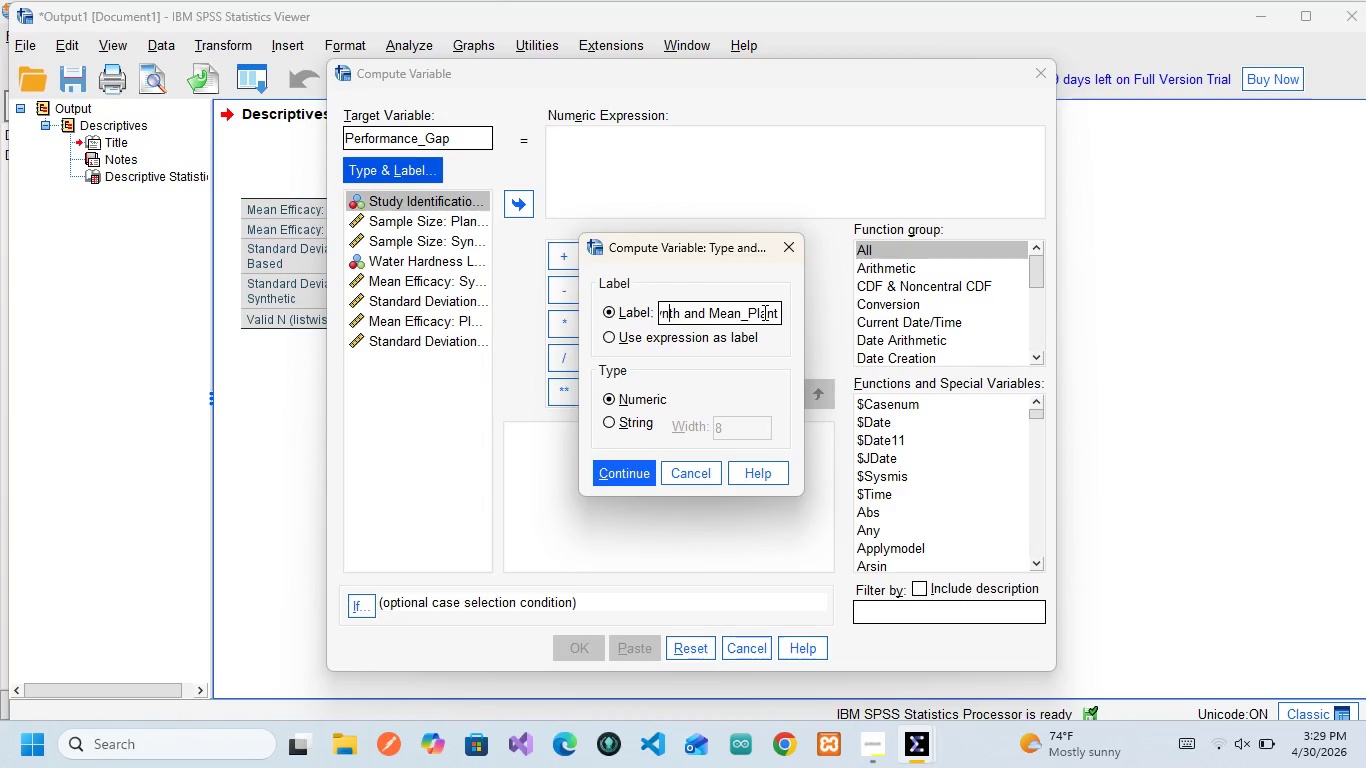 
key(ArrowLeft)
 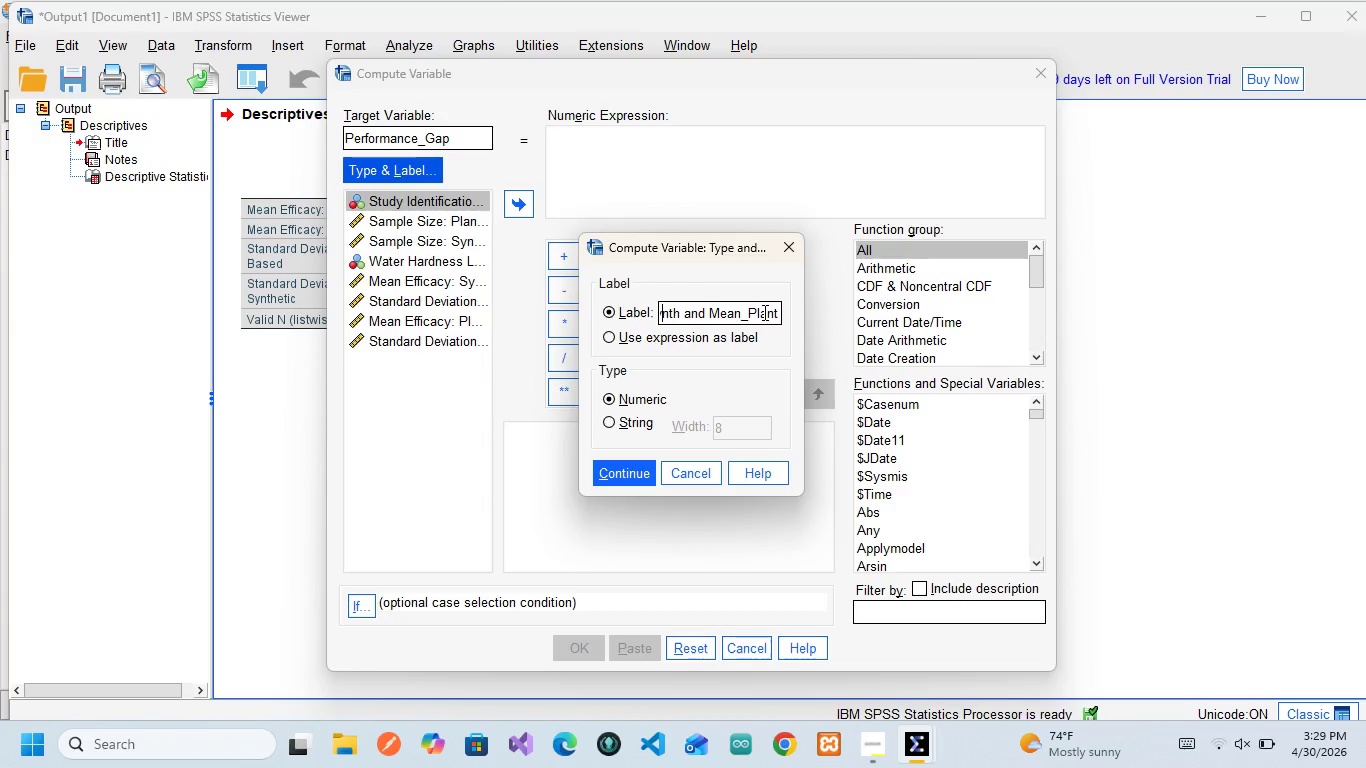 
key(ArrowLeft)
 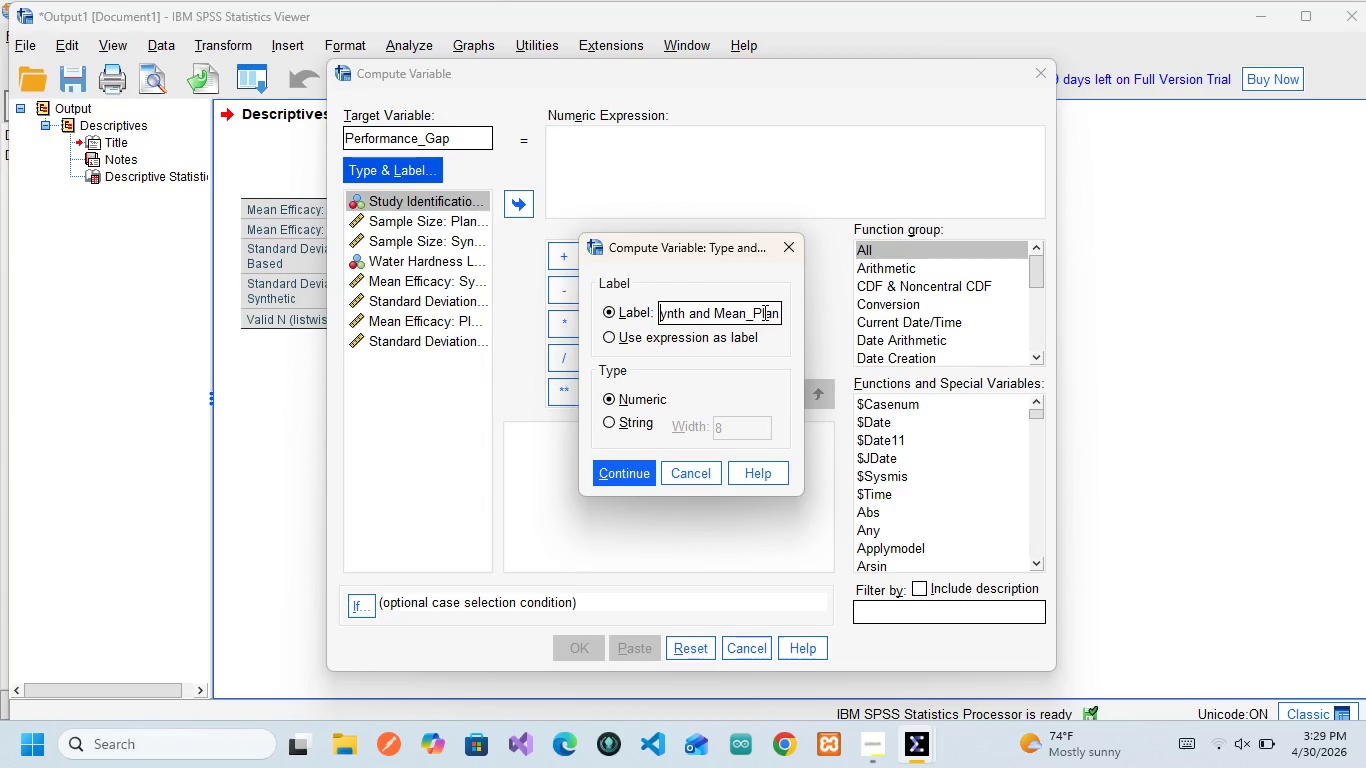 
key(ArrowLeft)
 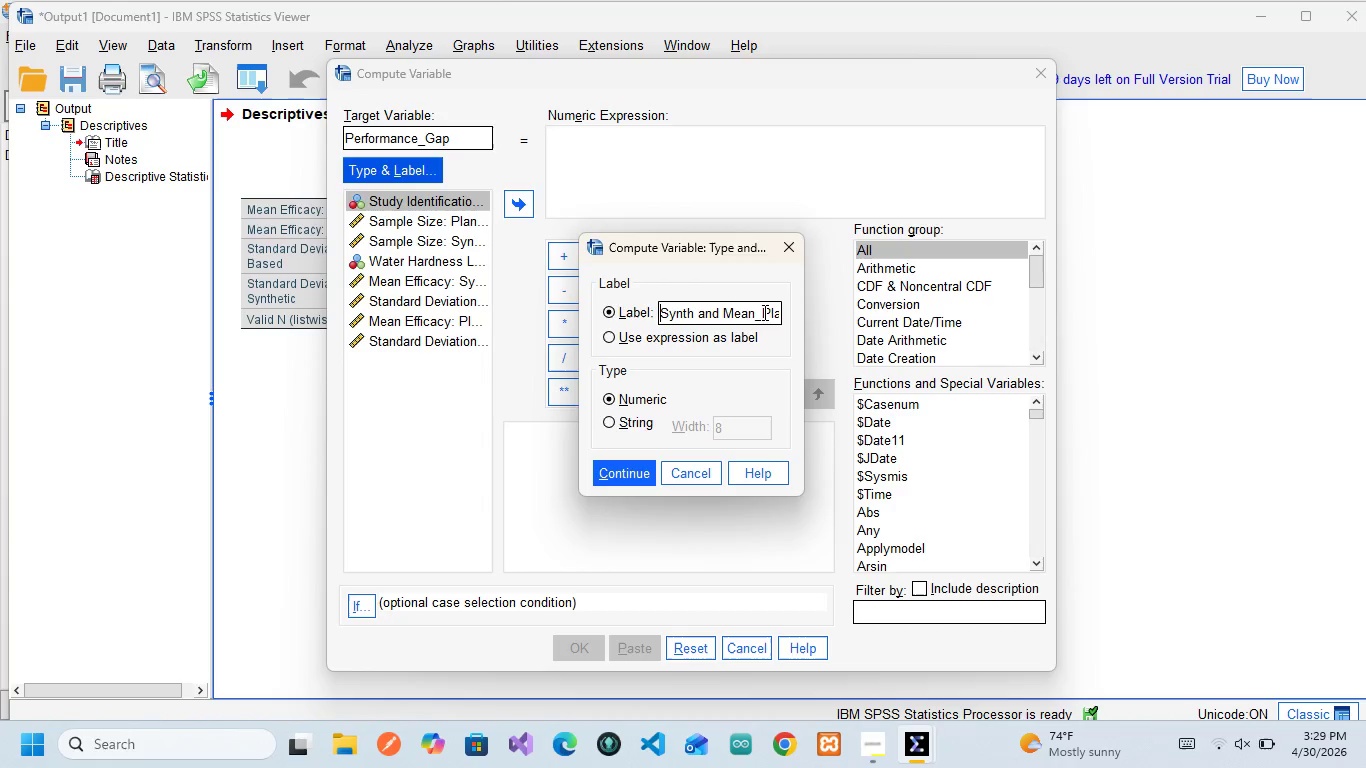 
key(ArrowLeft)
 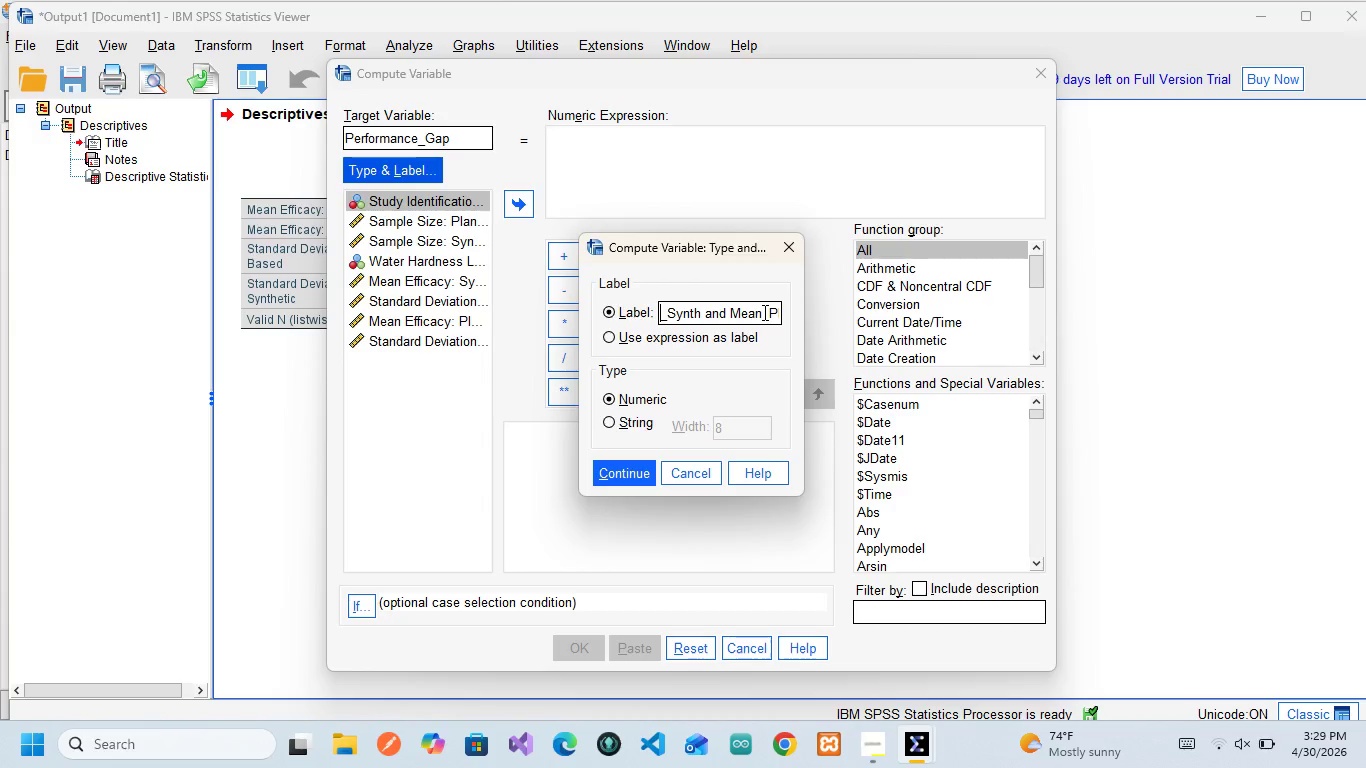 
key(ArrowLeft)
 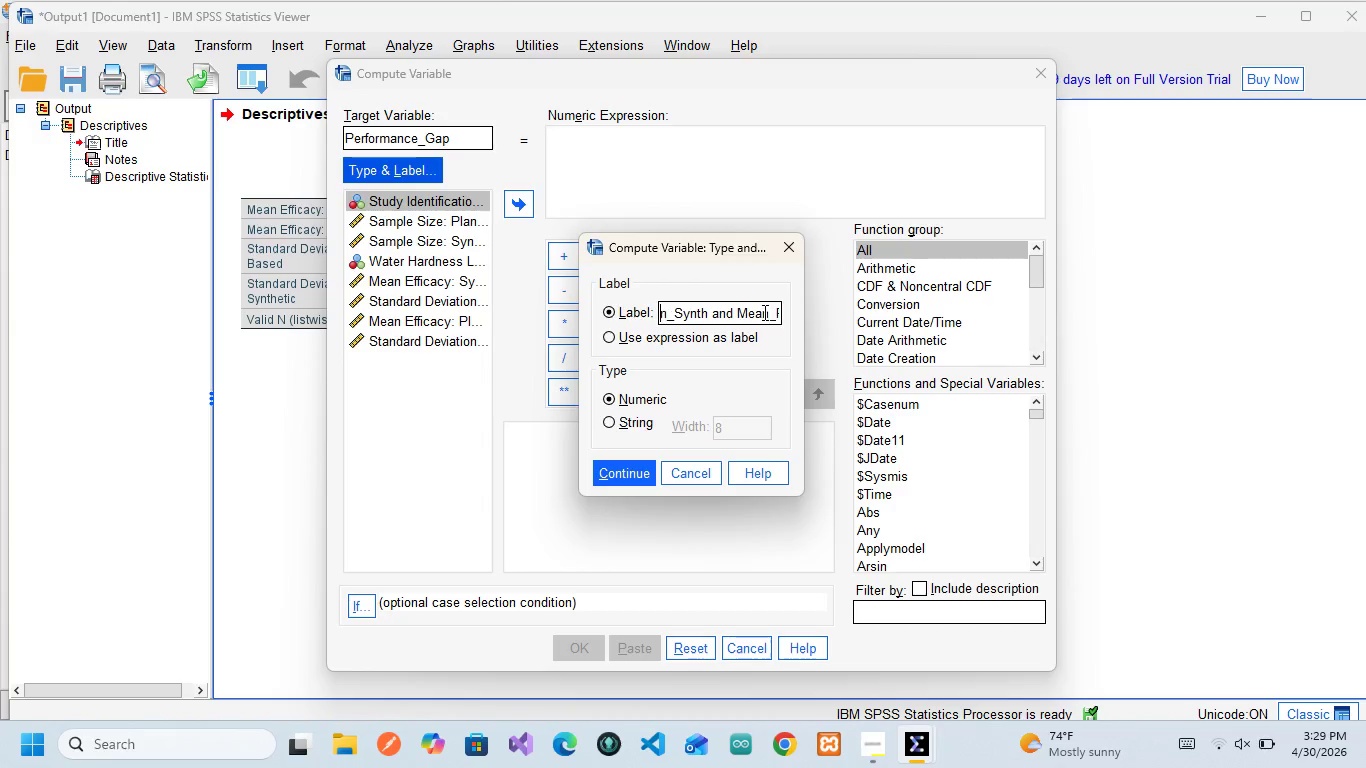 
key(ArrowLeft)
 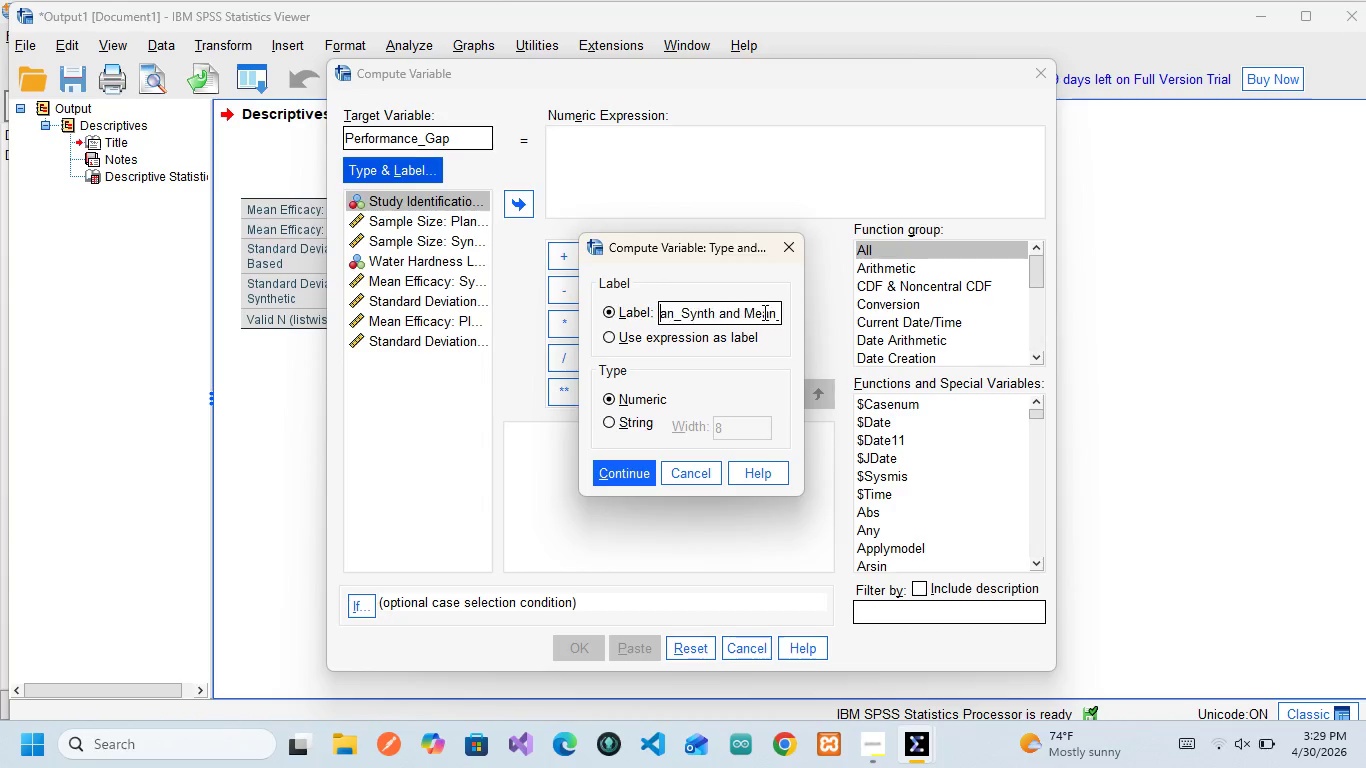 
key(ArrowLeft)
 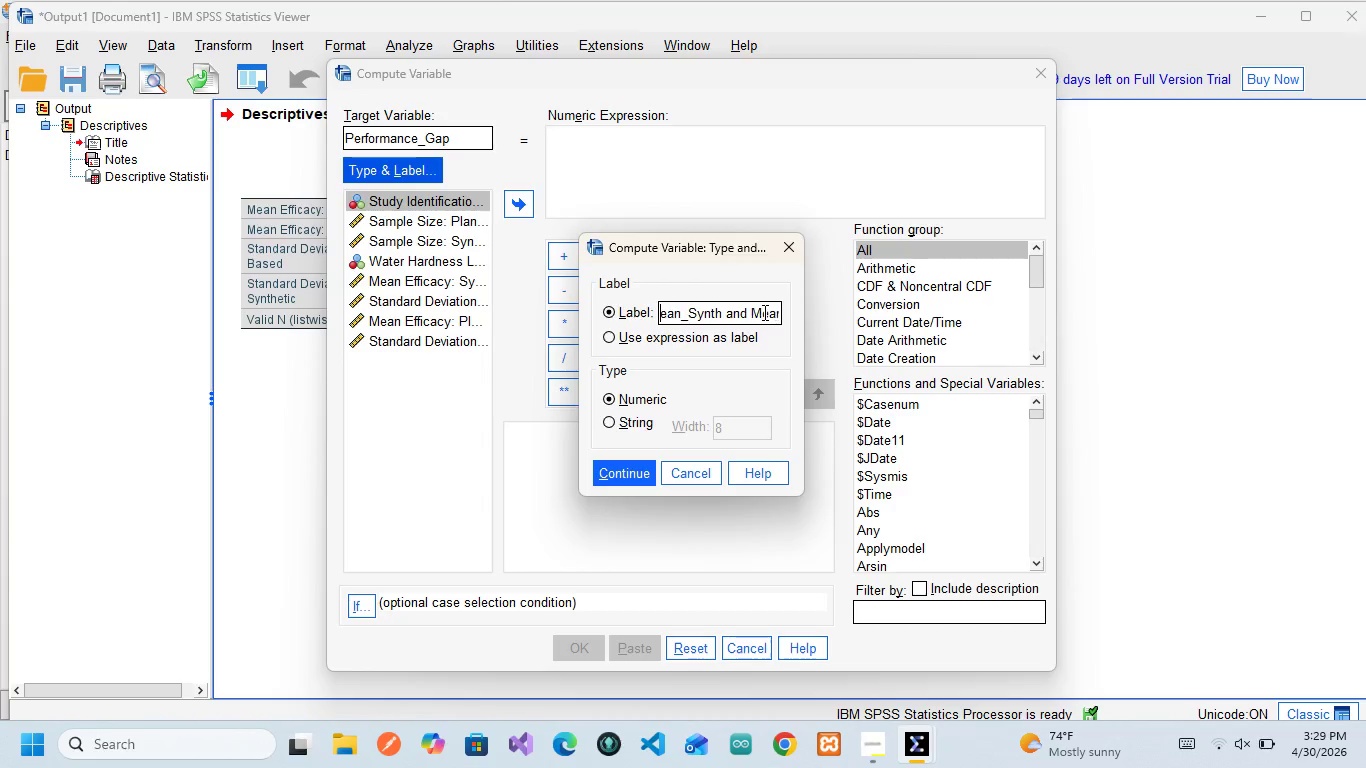 
key(ArrowLeft)
 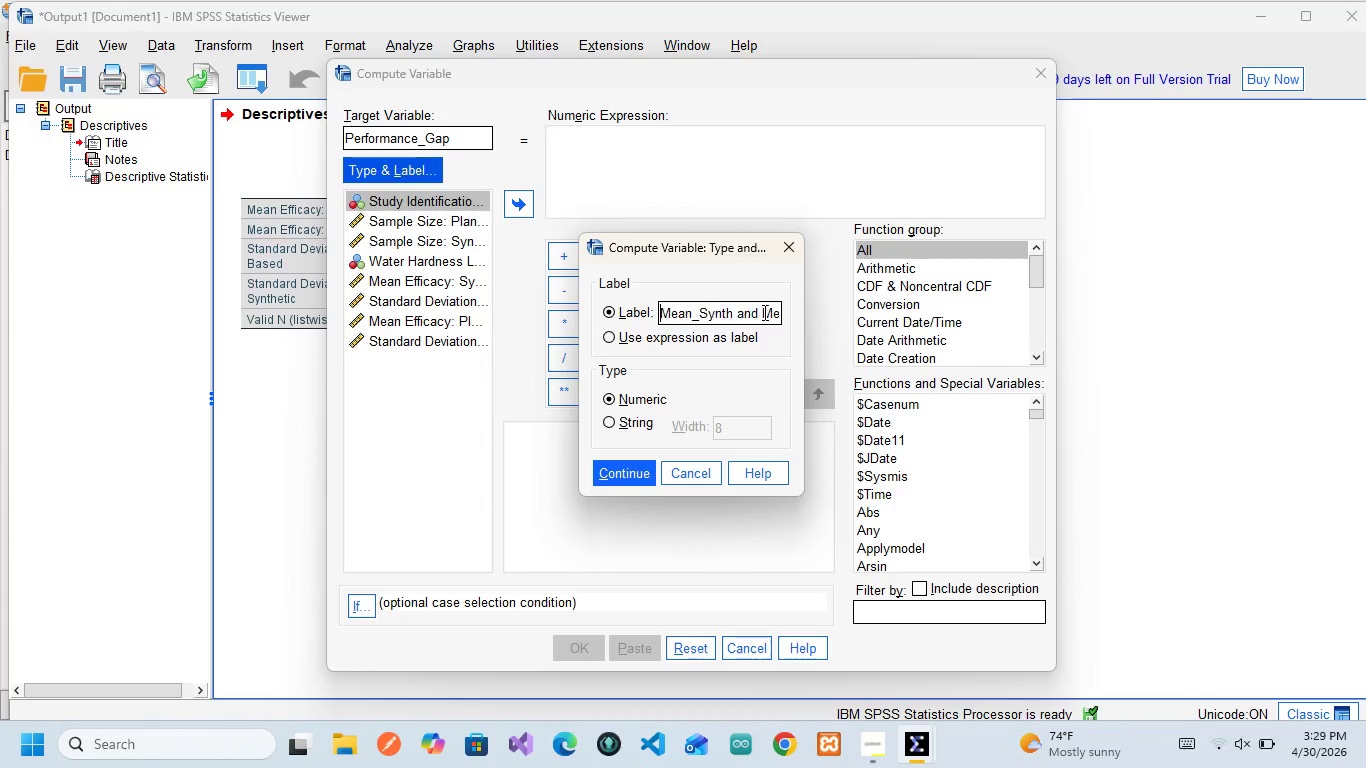 
key(ArrowLeft)
 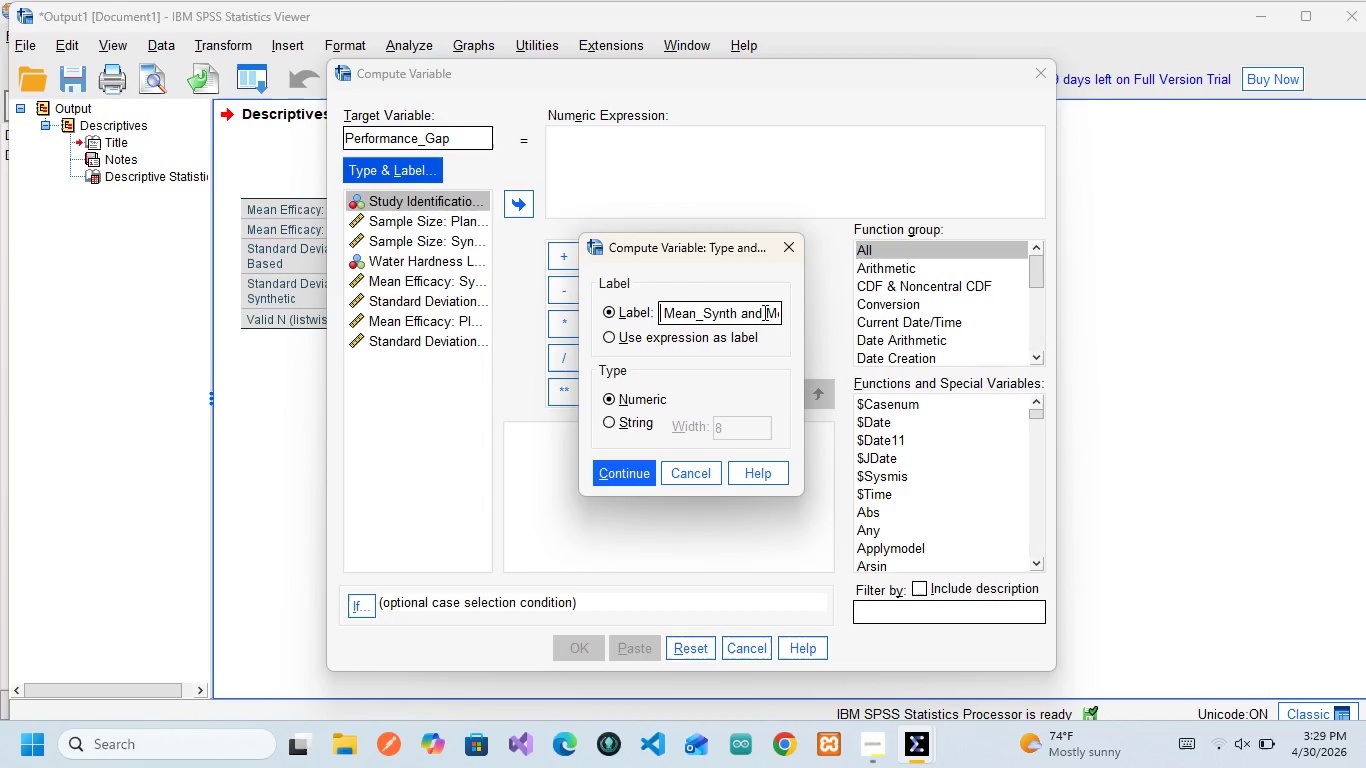 
key(ArrowLeft)
 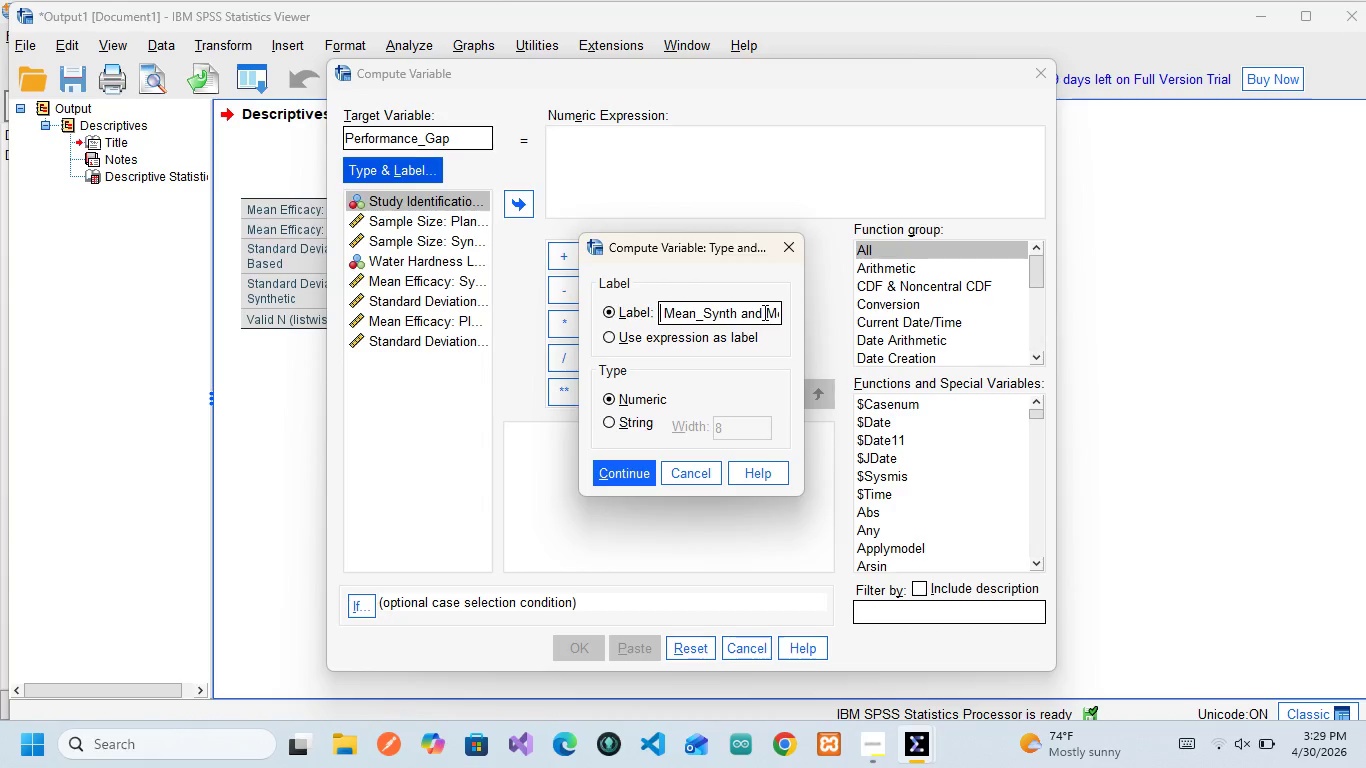 
key(ArrowLeft)
 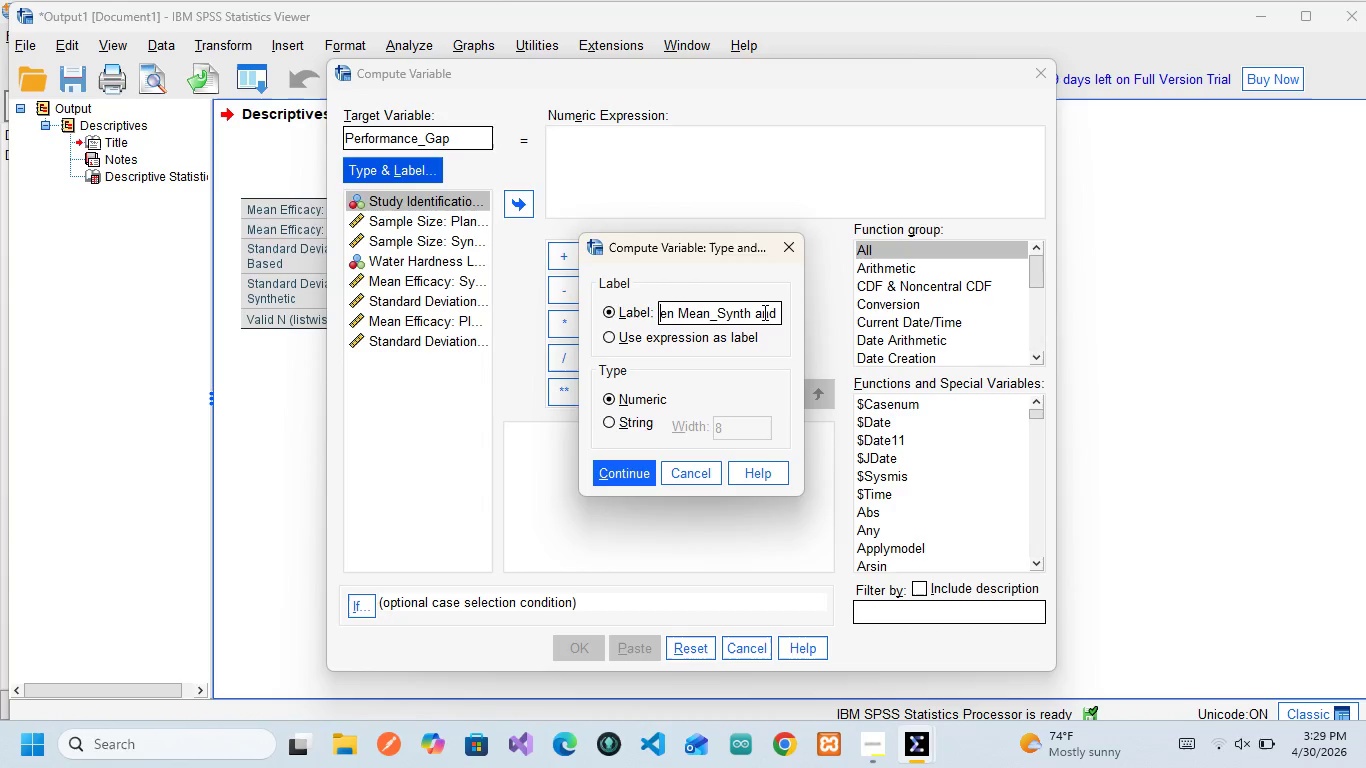 
key(ArrowLeft)
 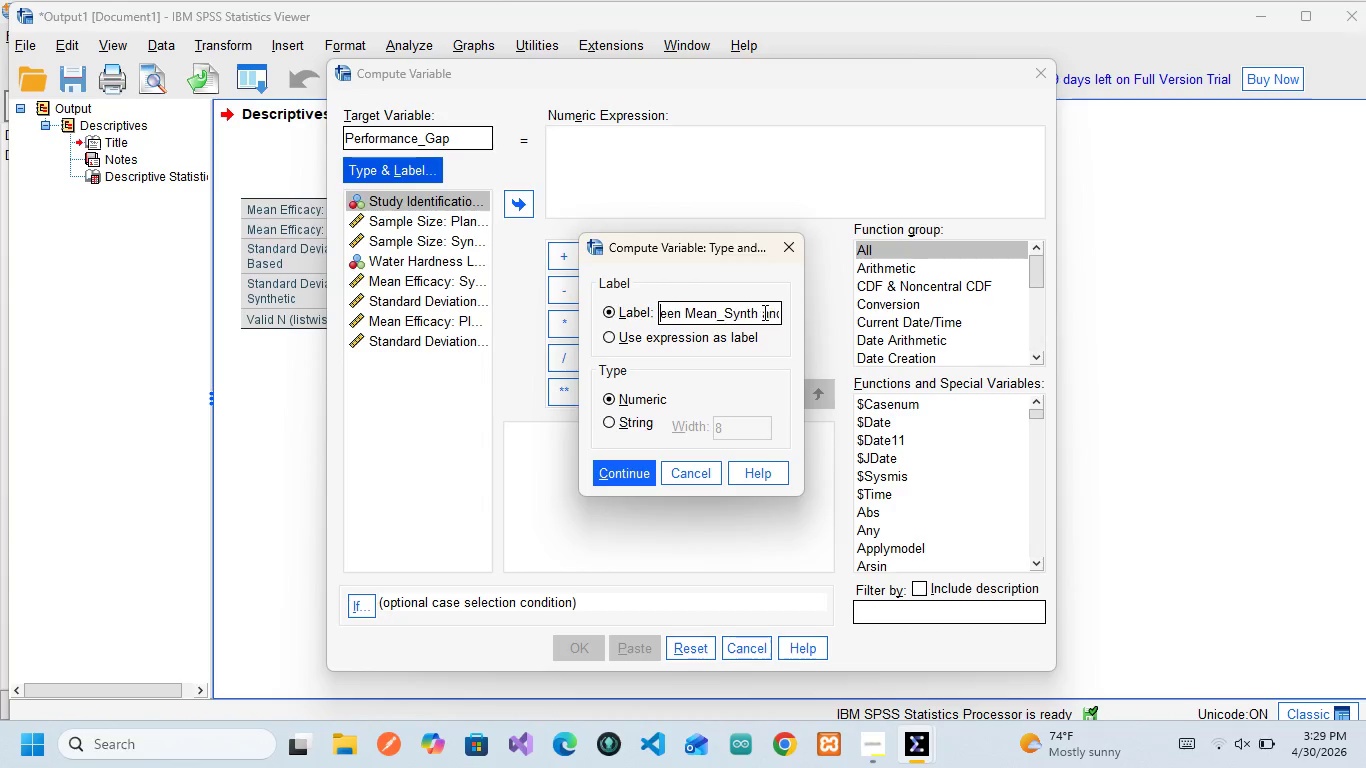 
key(ArrowLeft)
 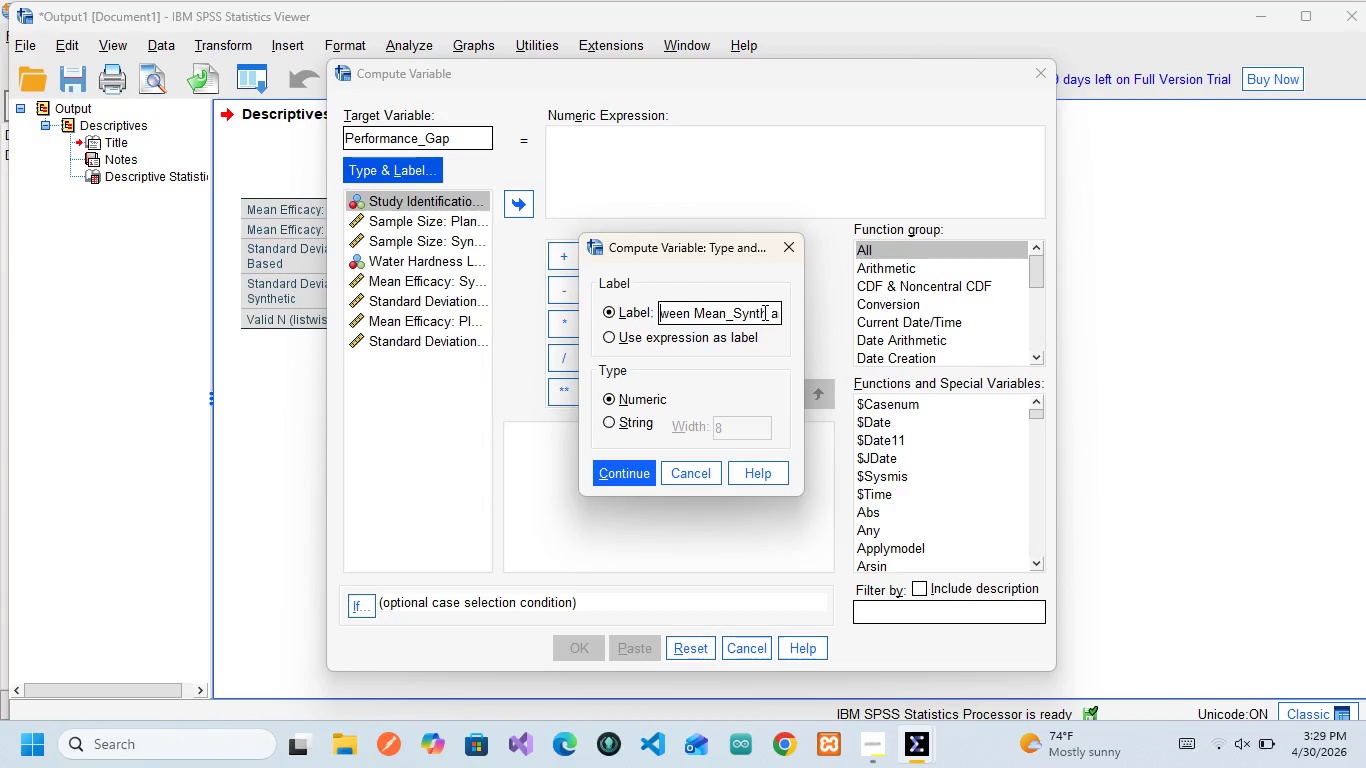 
key(ArrowLeft)
 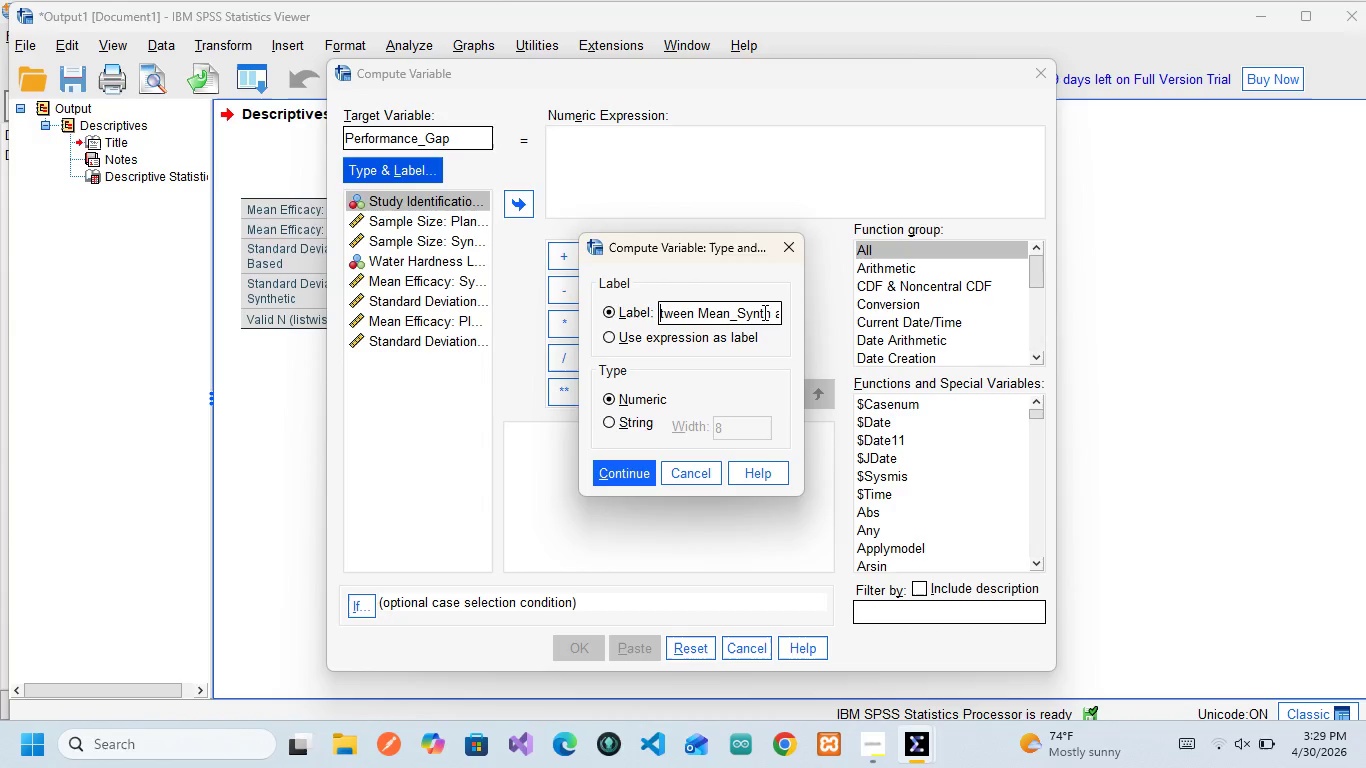 
key(ArrowLeft)
 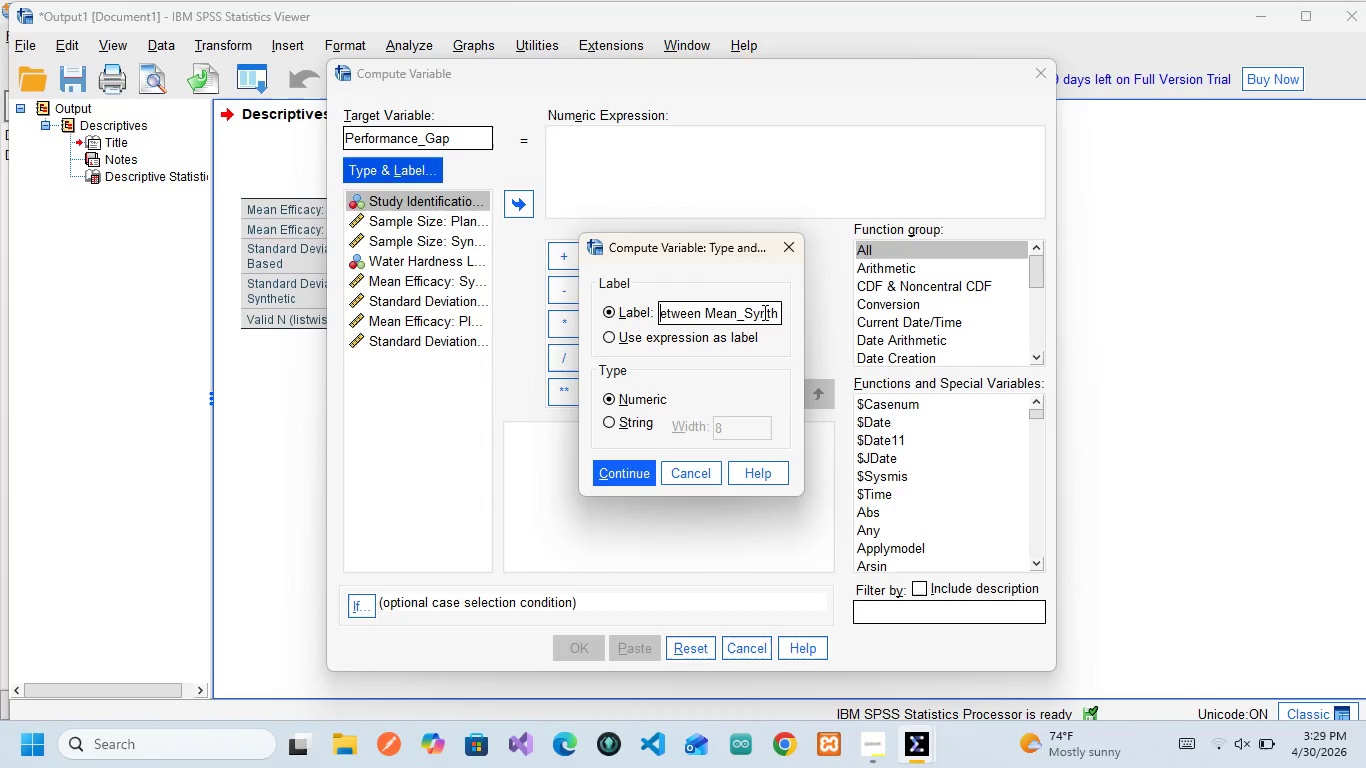 
key(ArrowLeft)
 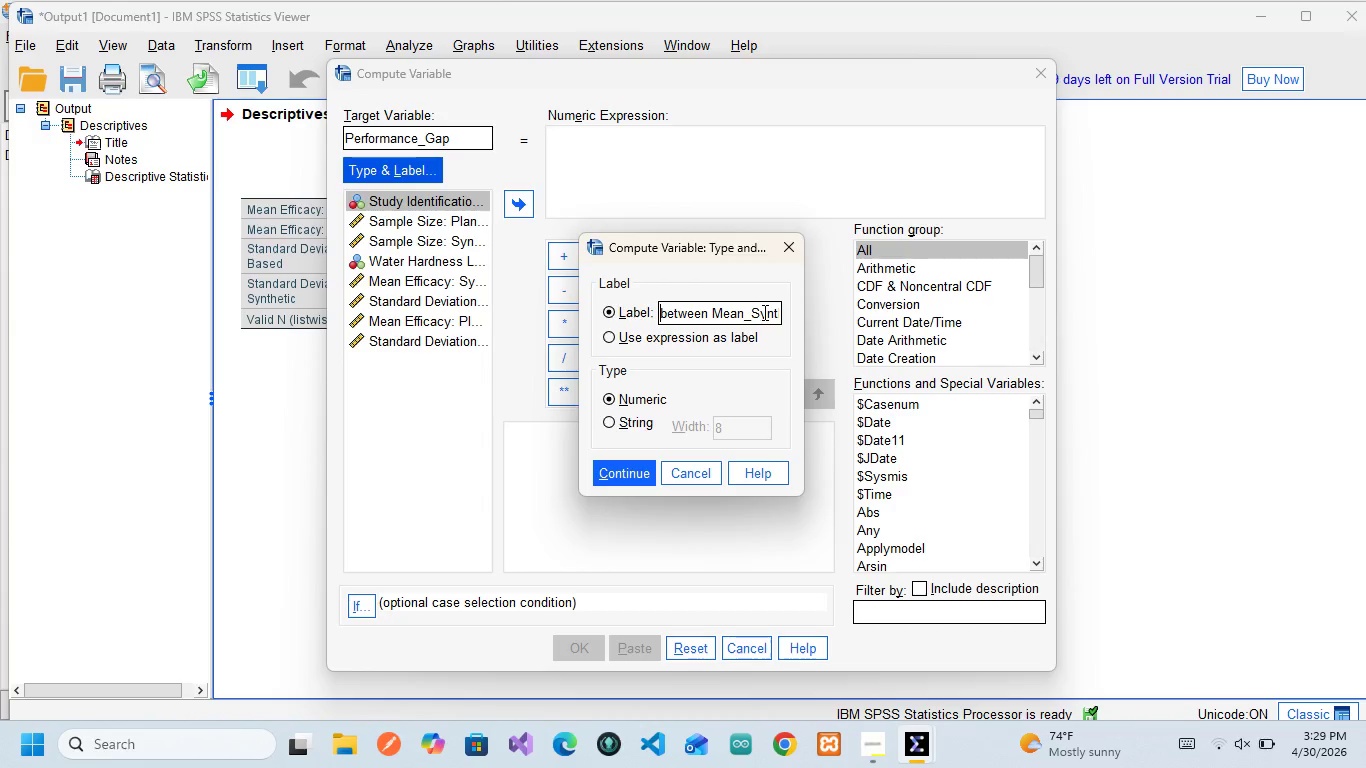 
key(ArrowLeft)
 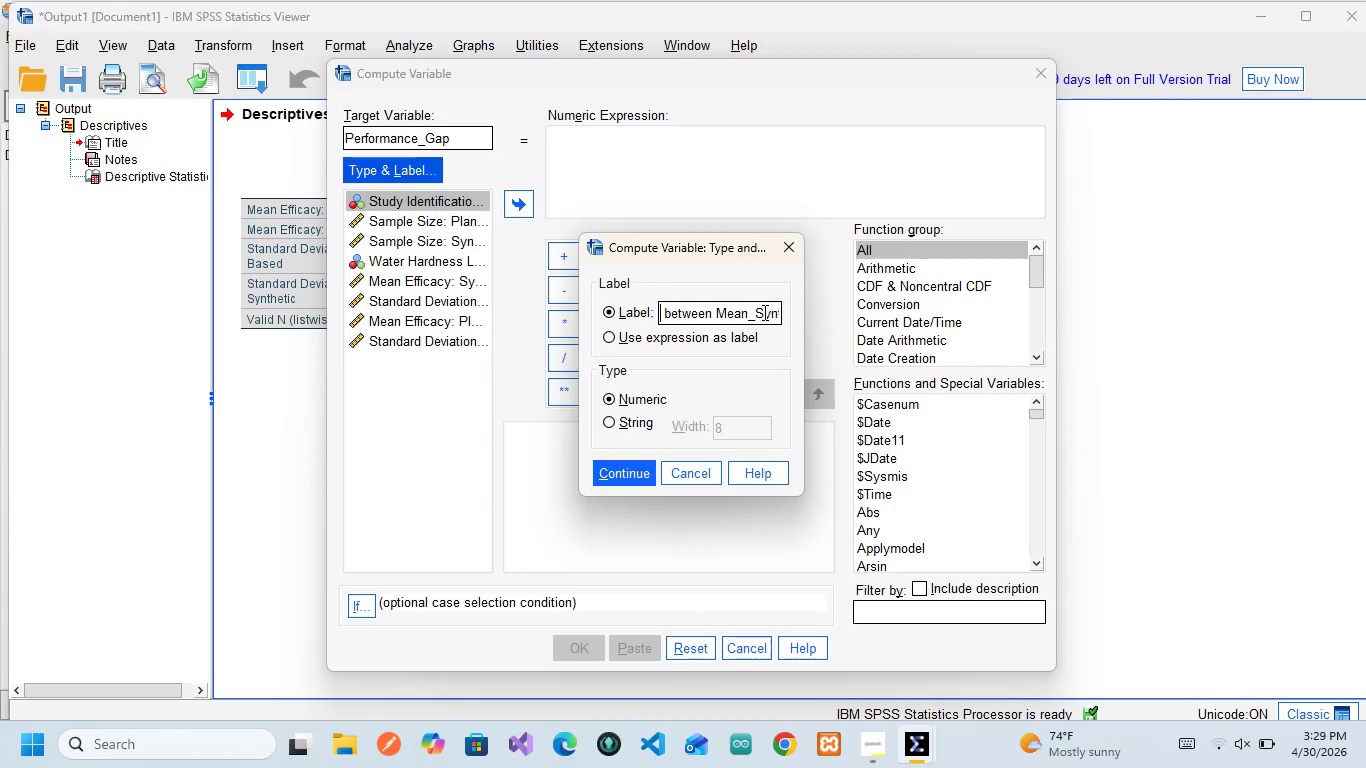 
key(ArrowLeft)
 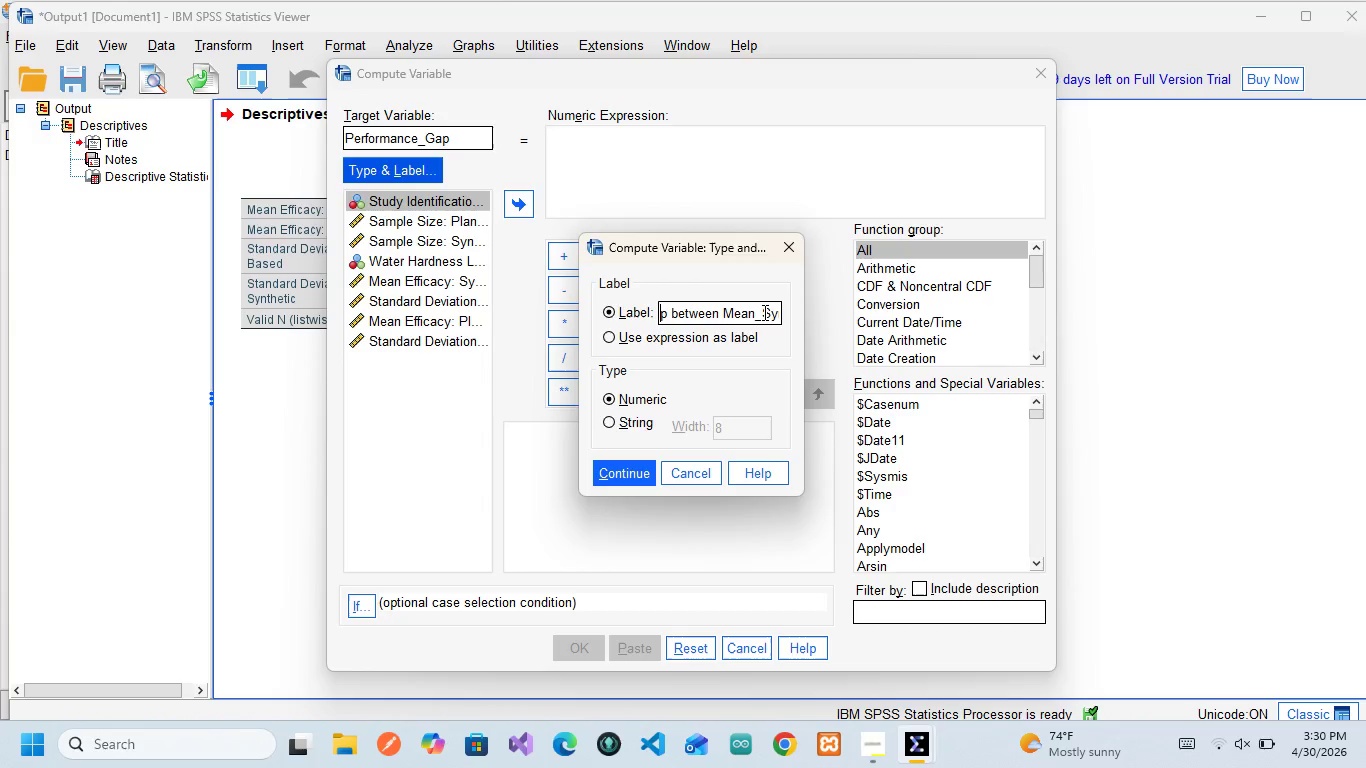 
key(ArrowLeft)
 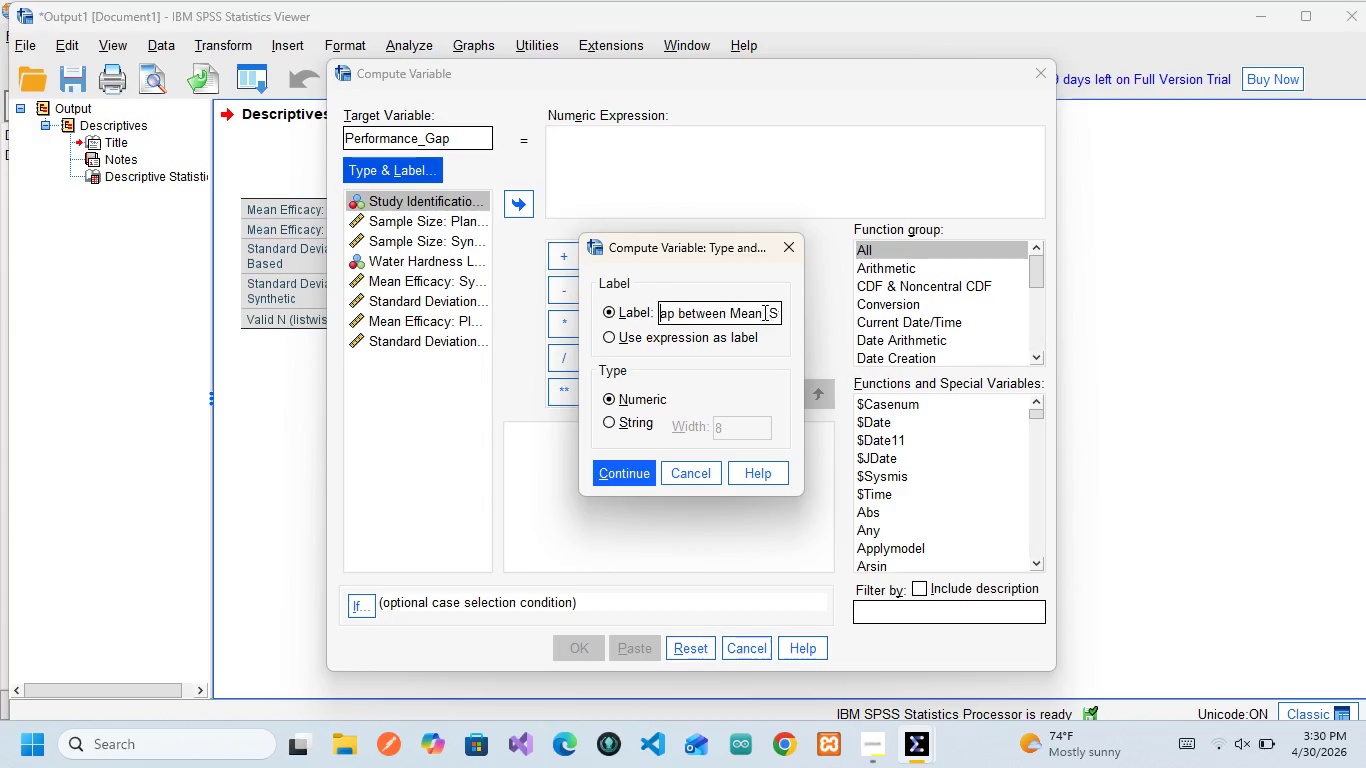 
key(ArrowLeft)
 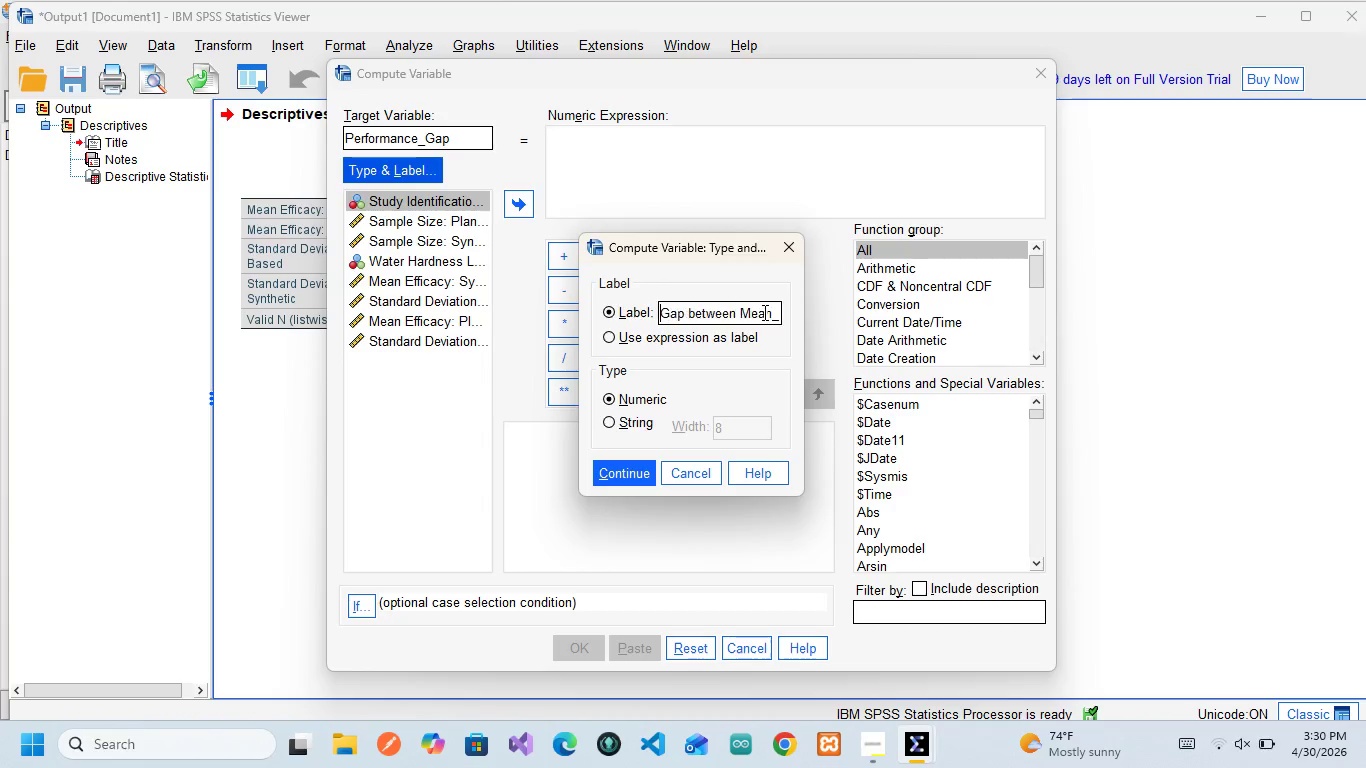 
key(ArrowLeft)
 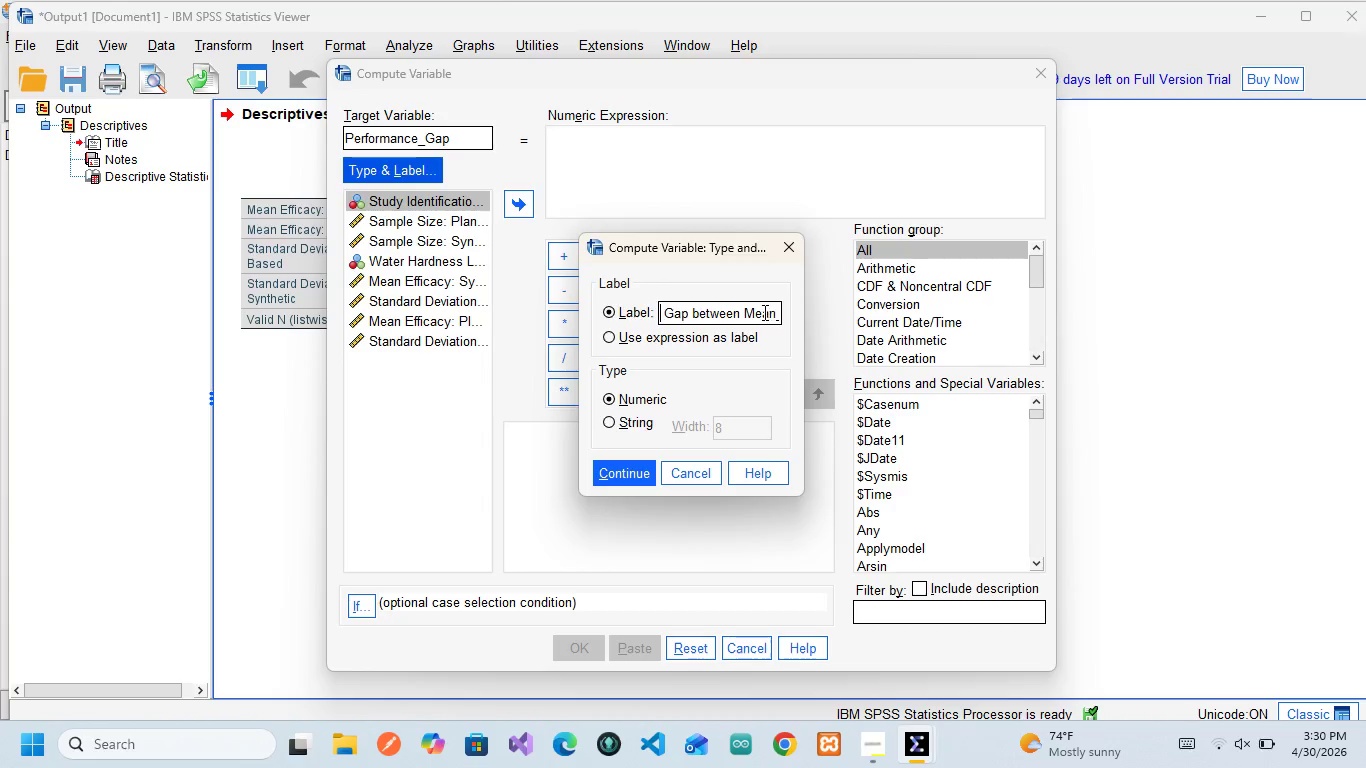 
key(ArrowLeft)
 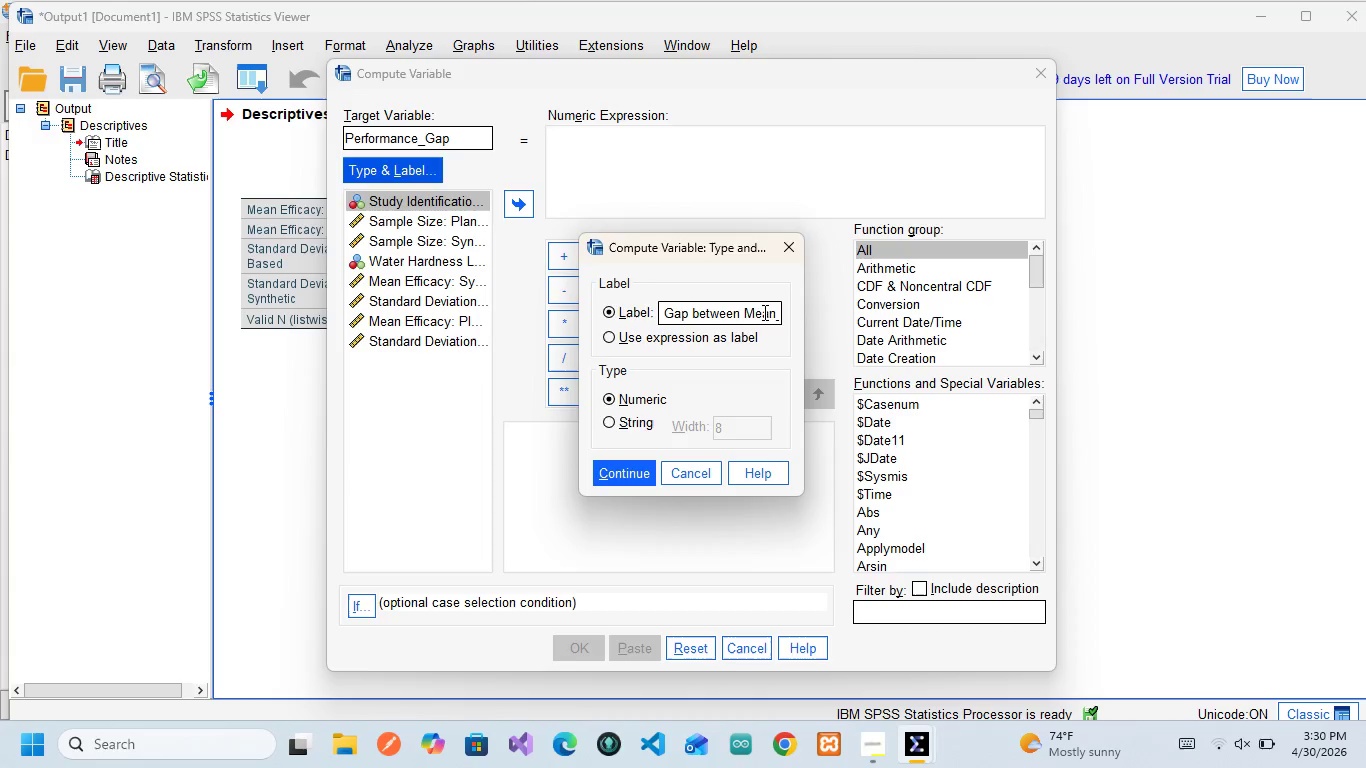 
key(ArrowLeft)
 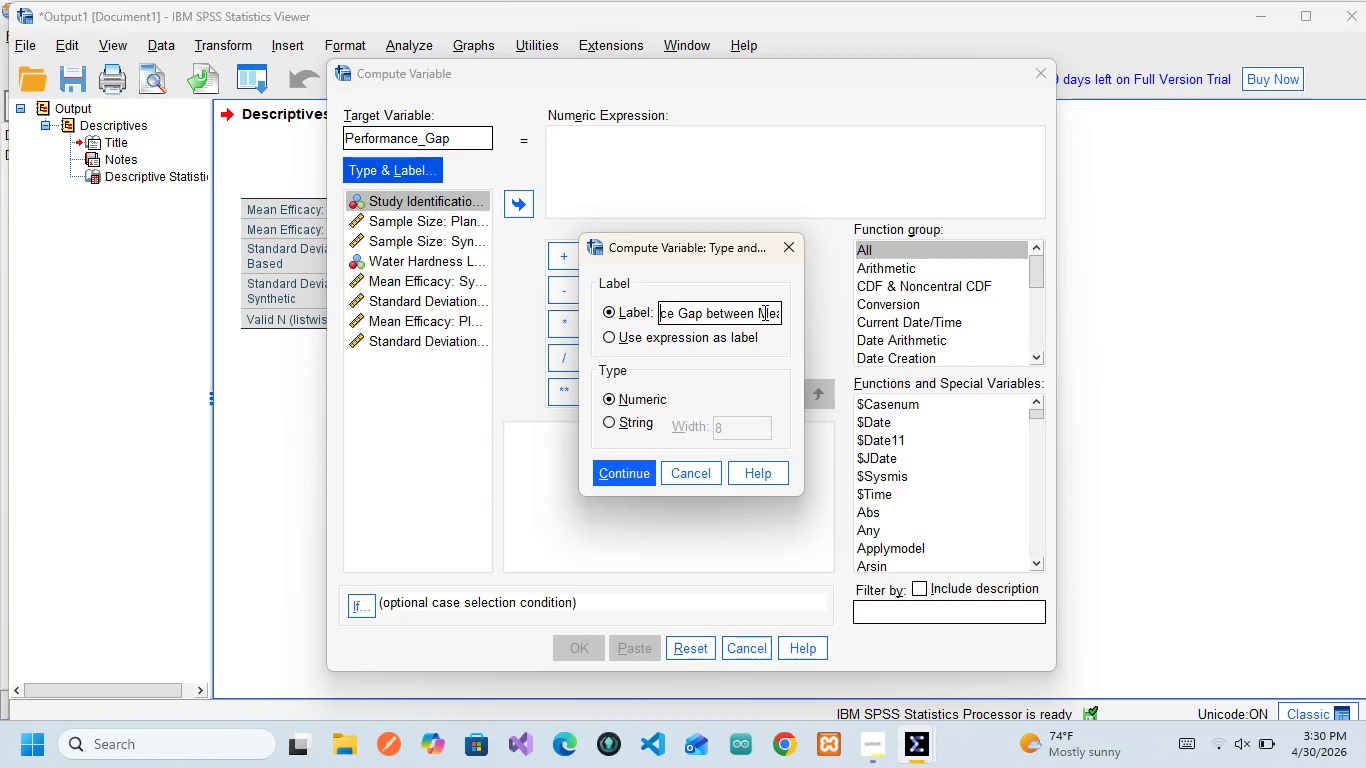 
key(ArrowLeft)
 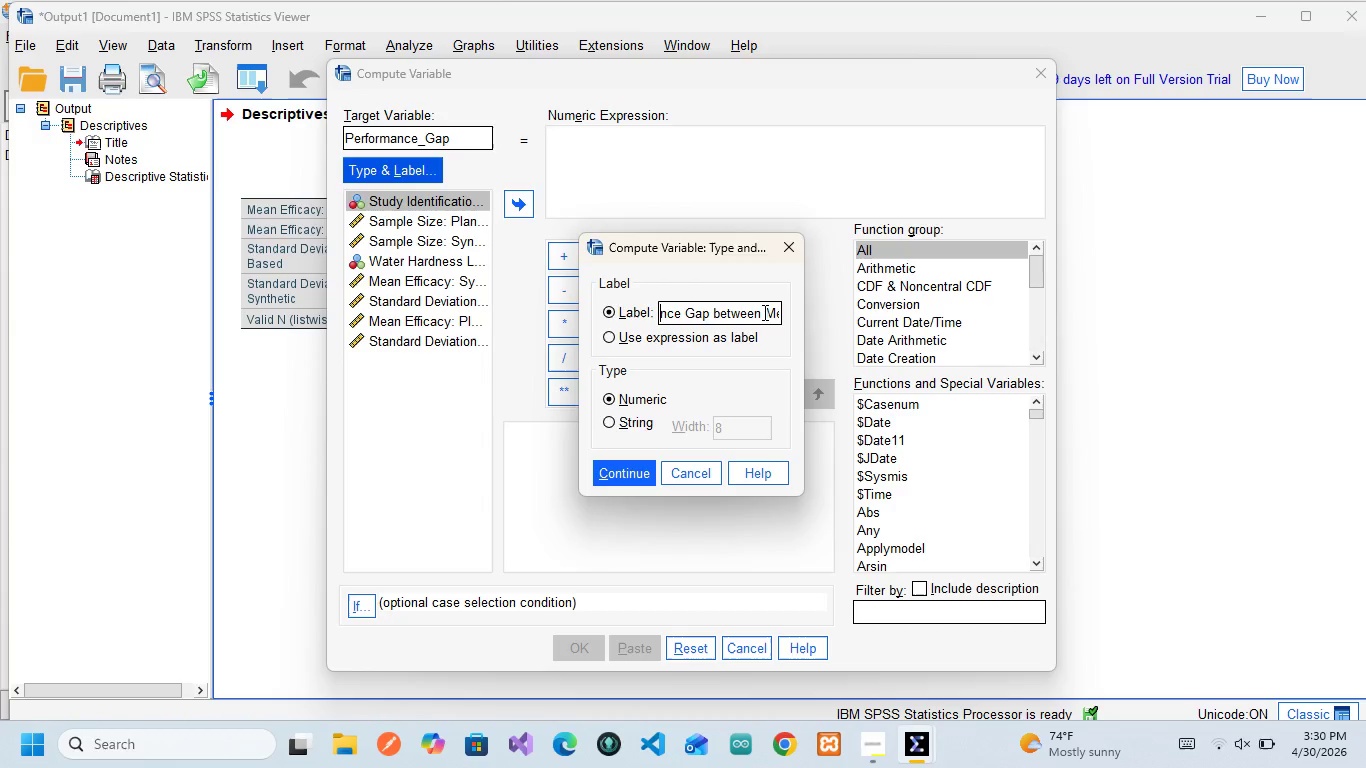 
key(ArrowLeft)
 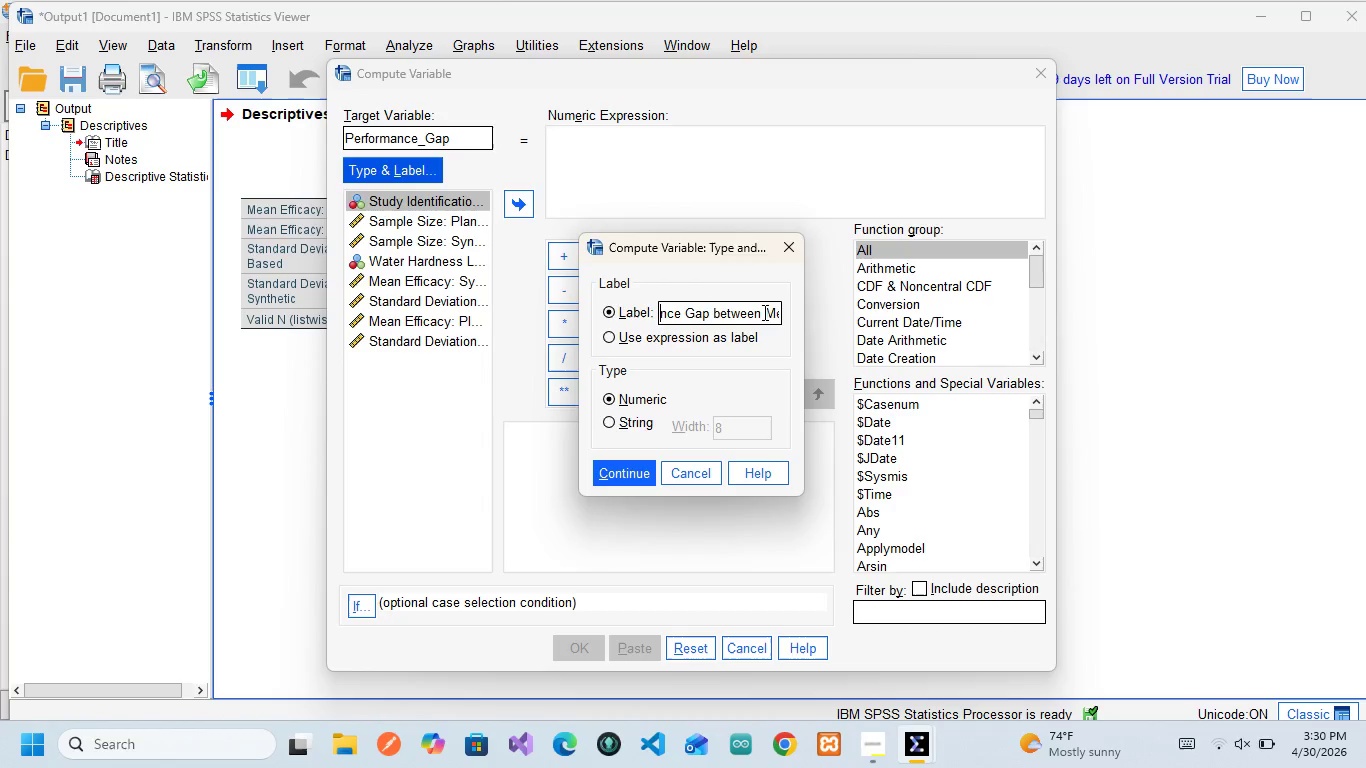 
key(ArrowLeft)
 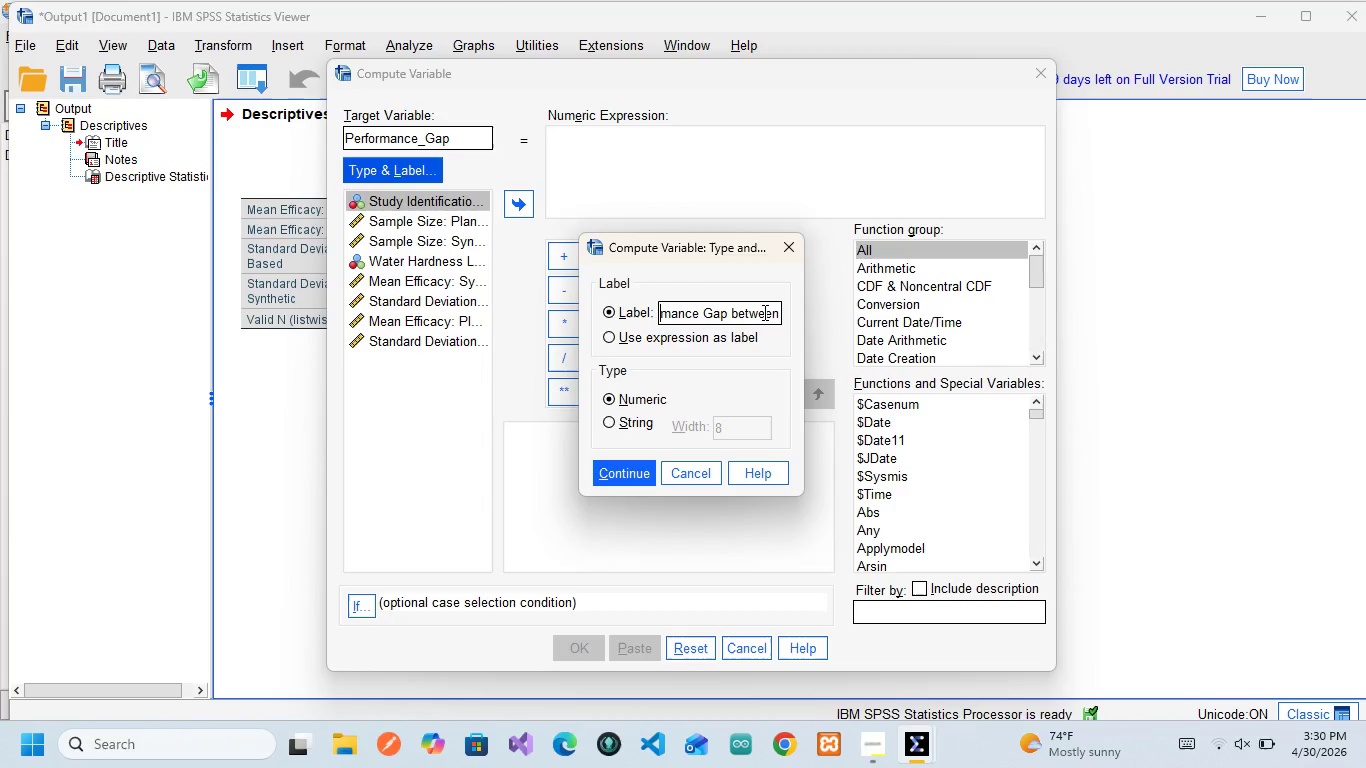 
key(ArrowLeft)
 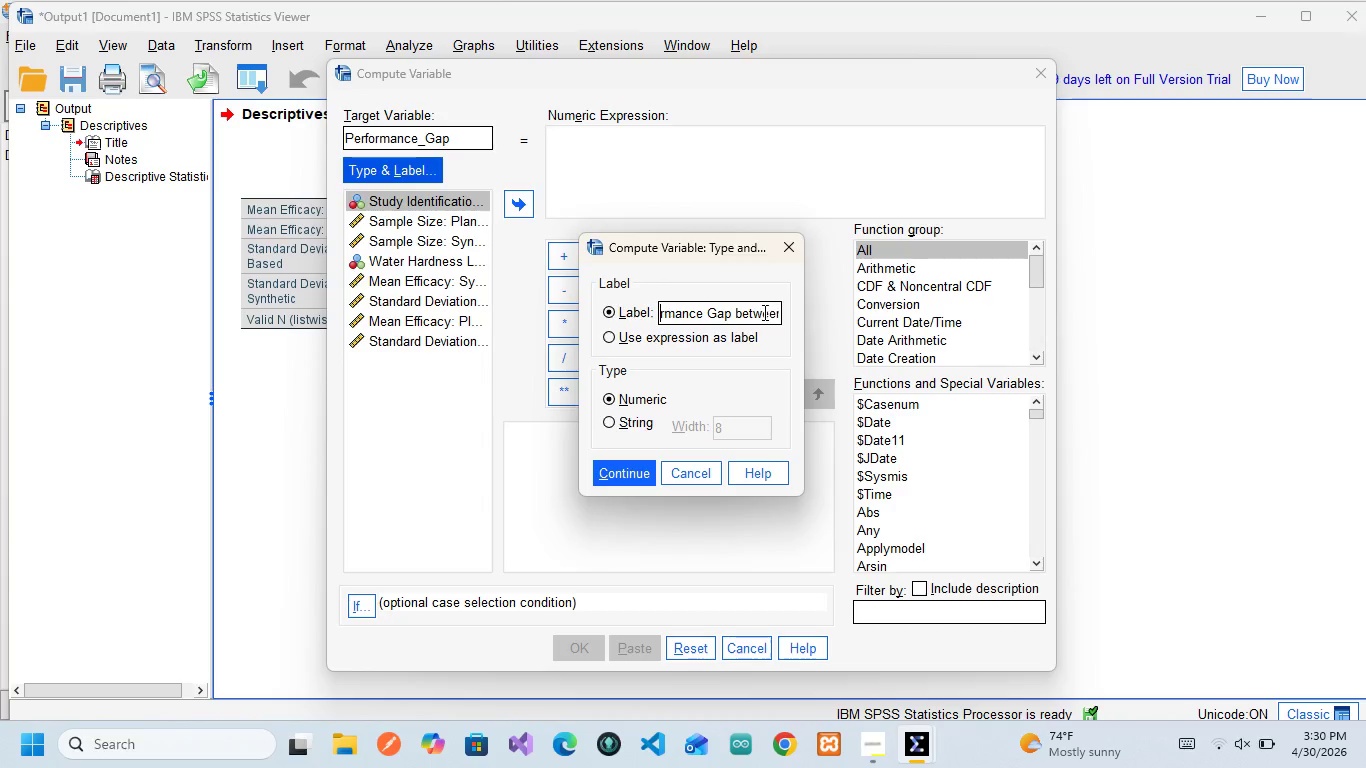 
key(ArrowLeft)
 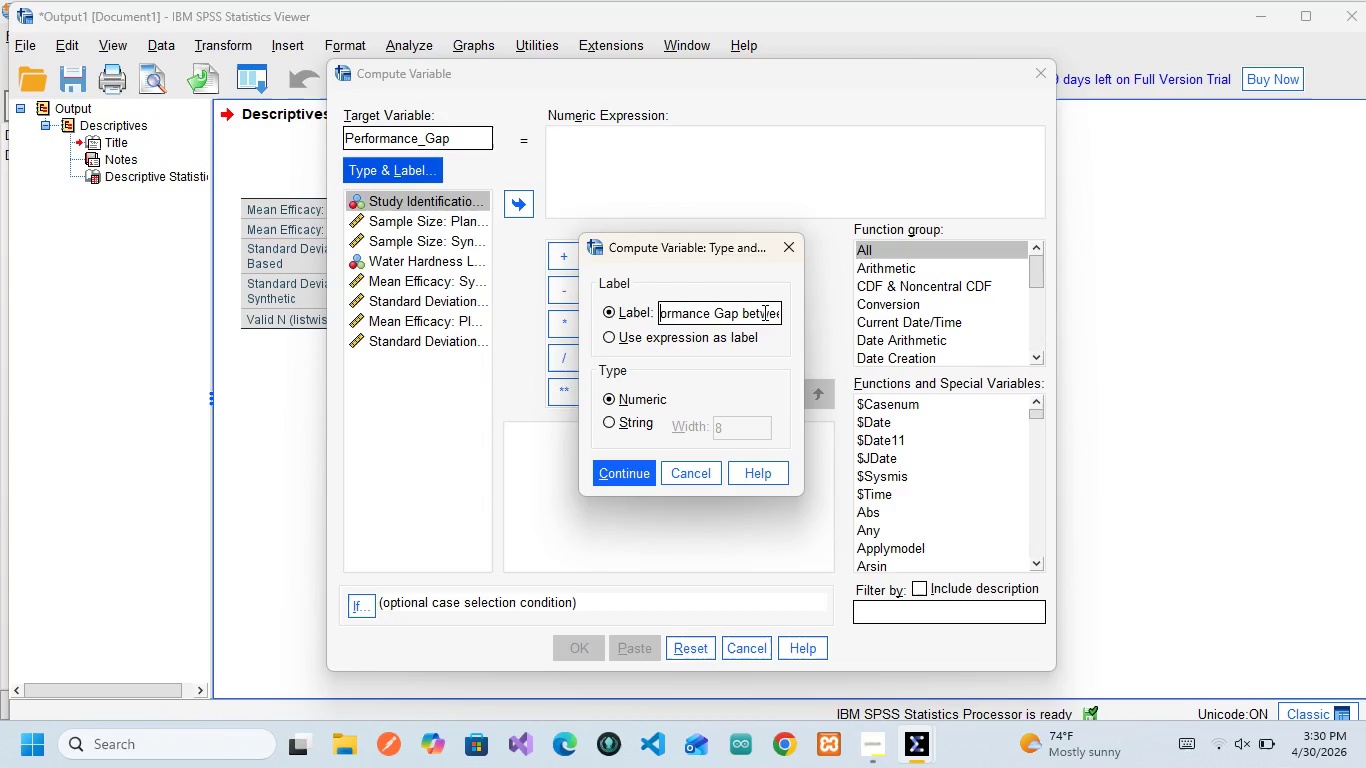 
key(ArrowLeft)
 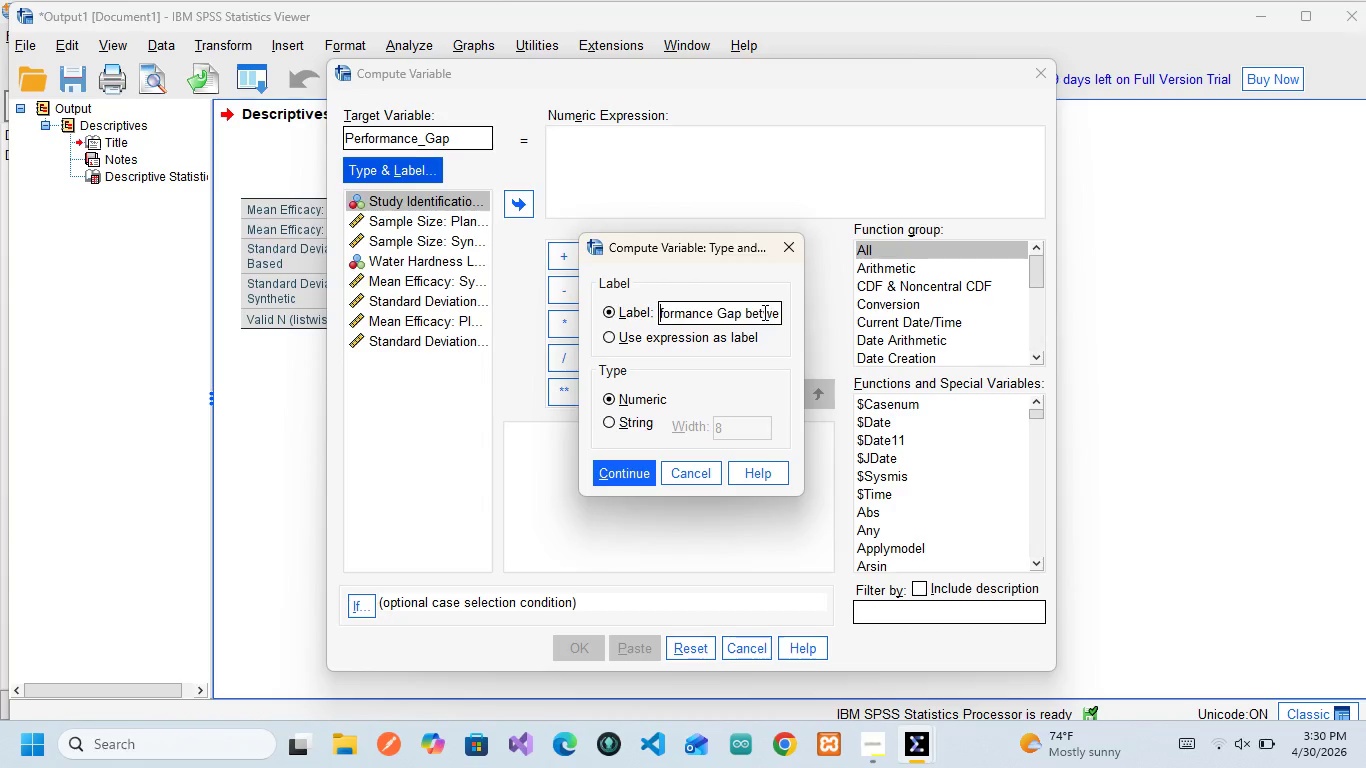 
key(ArrowLeft)
 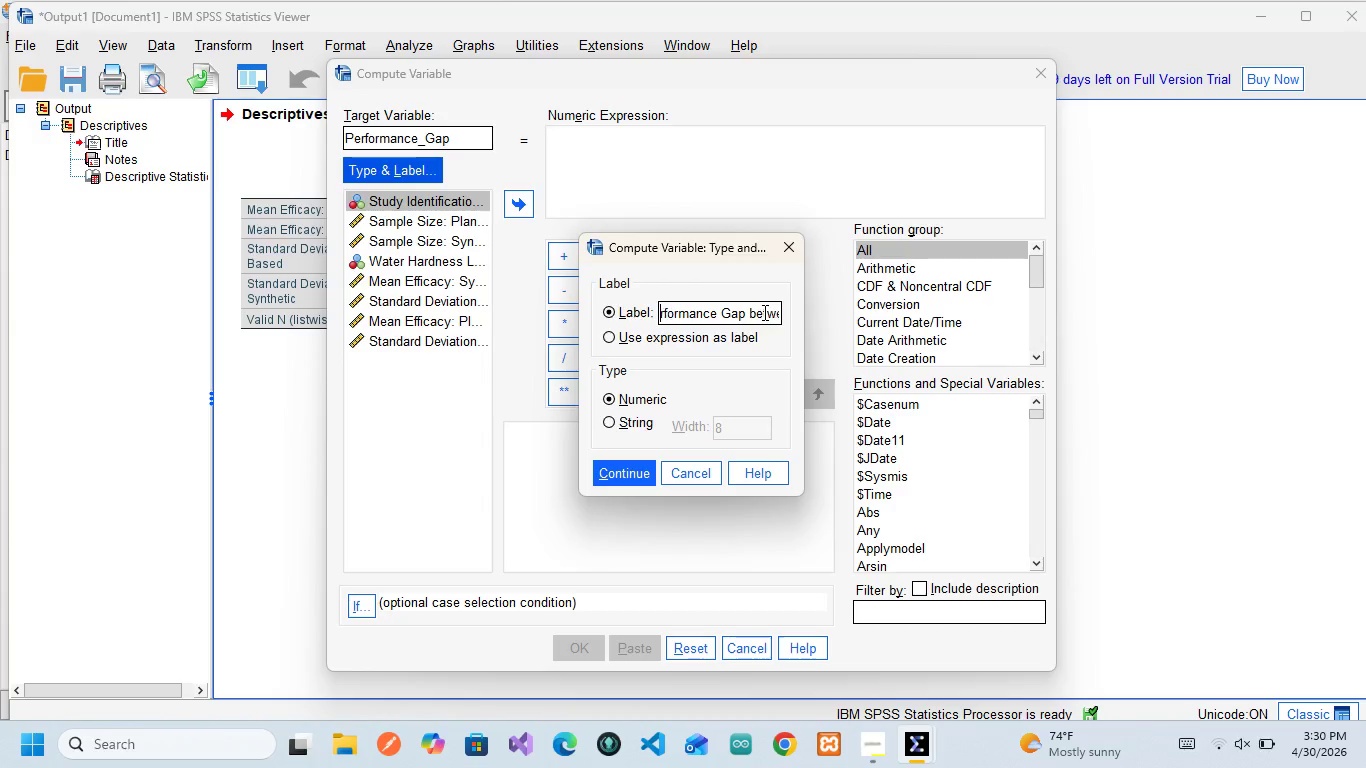 
key(ArrowLeft)
 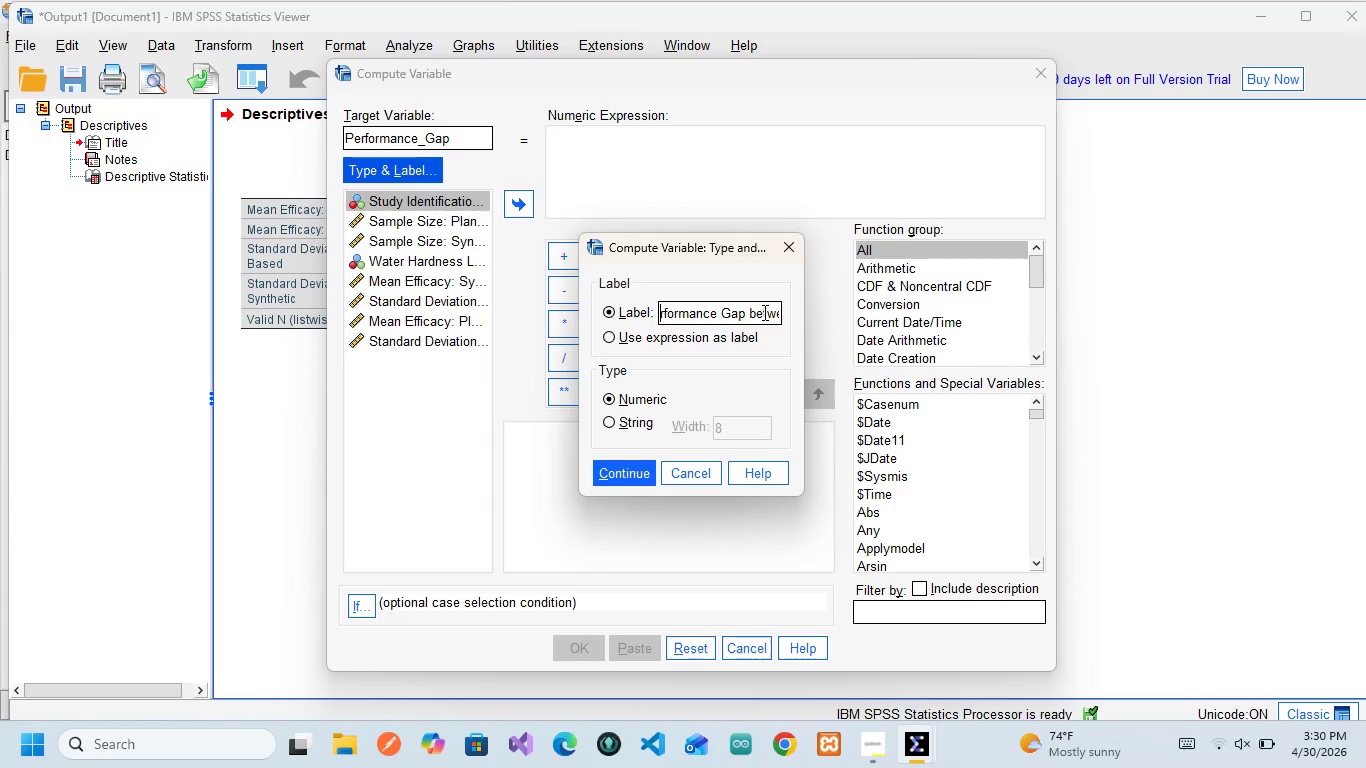 
key(ArrowLeft)
 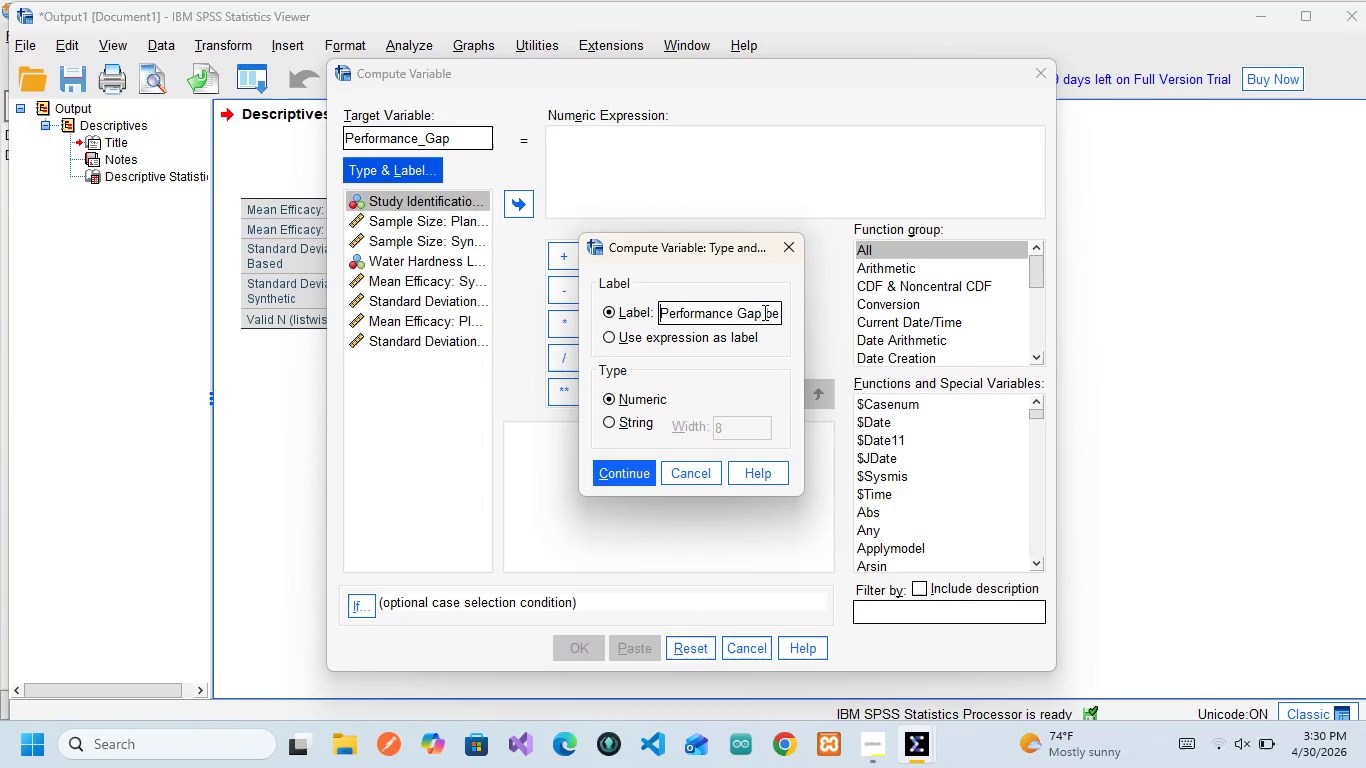 
key(ArrowLeft)
 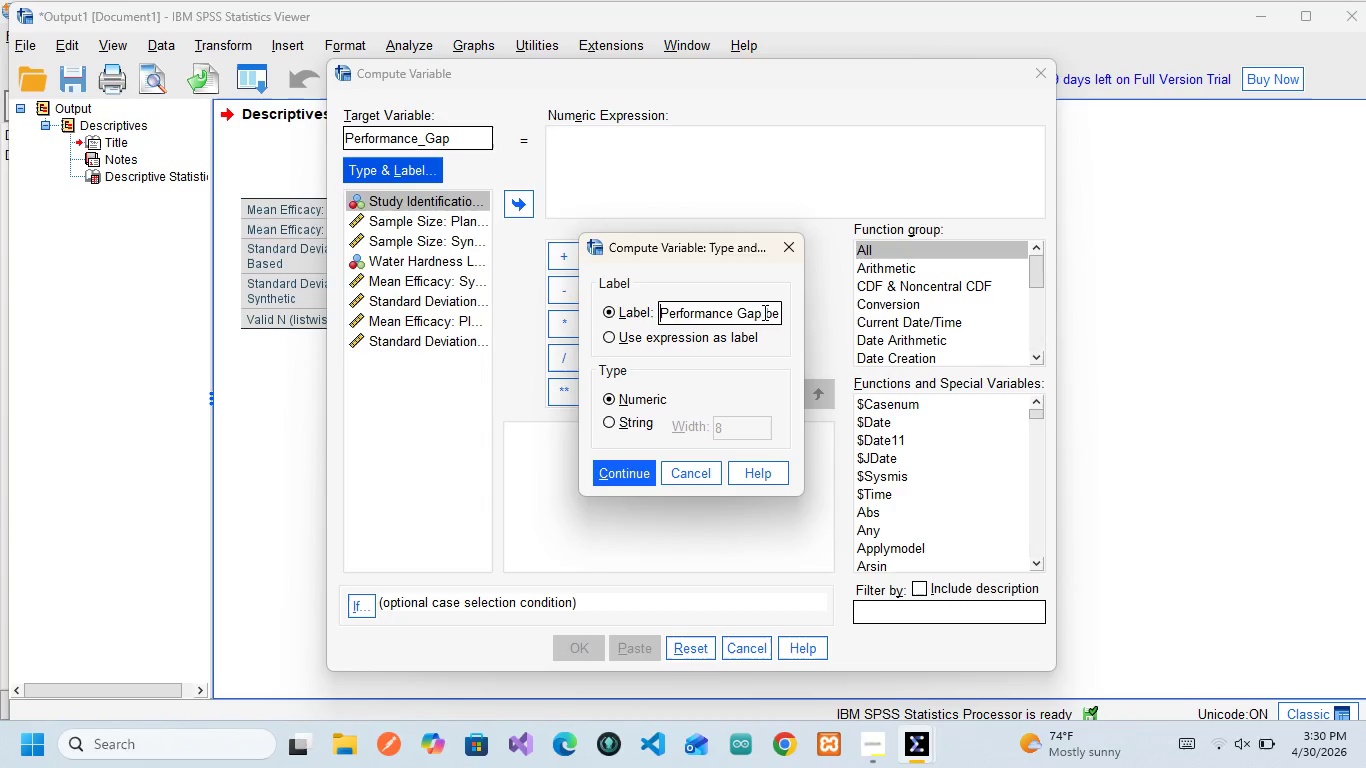 
key(ArrowLeft)
 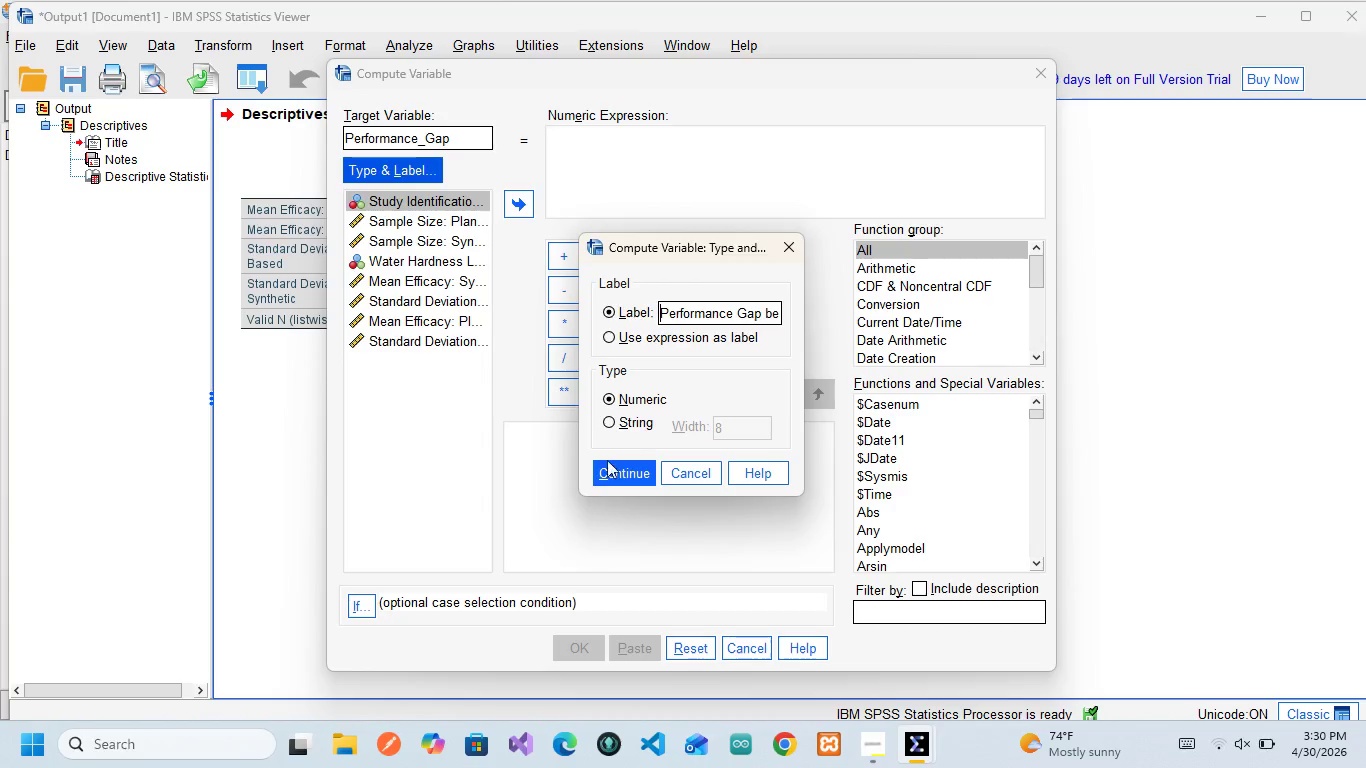 
left_click([605, 472])
 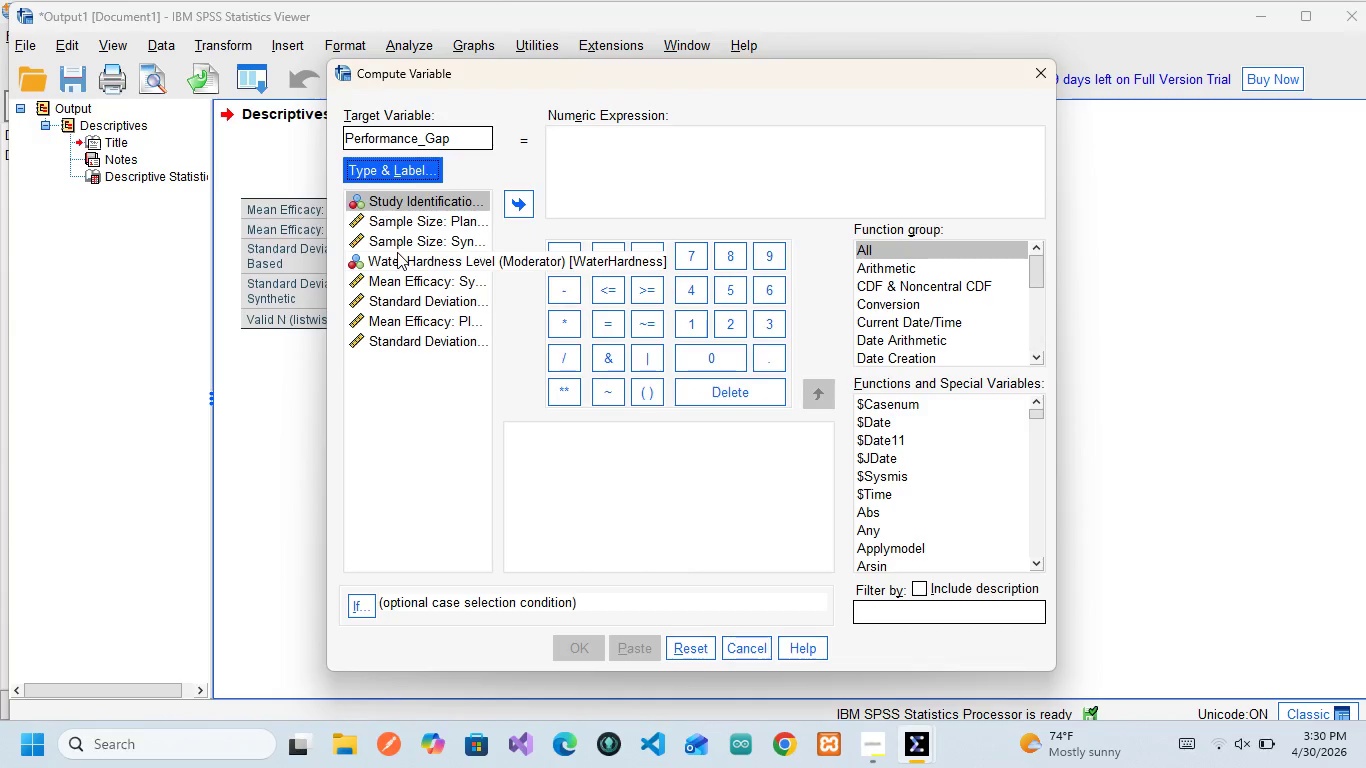 
wait(11.89)
 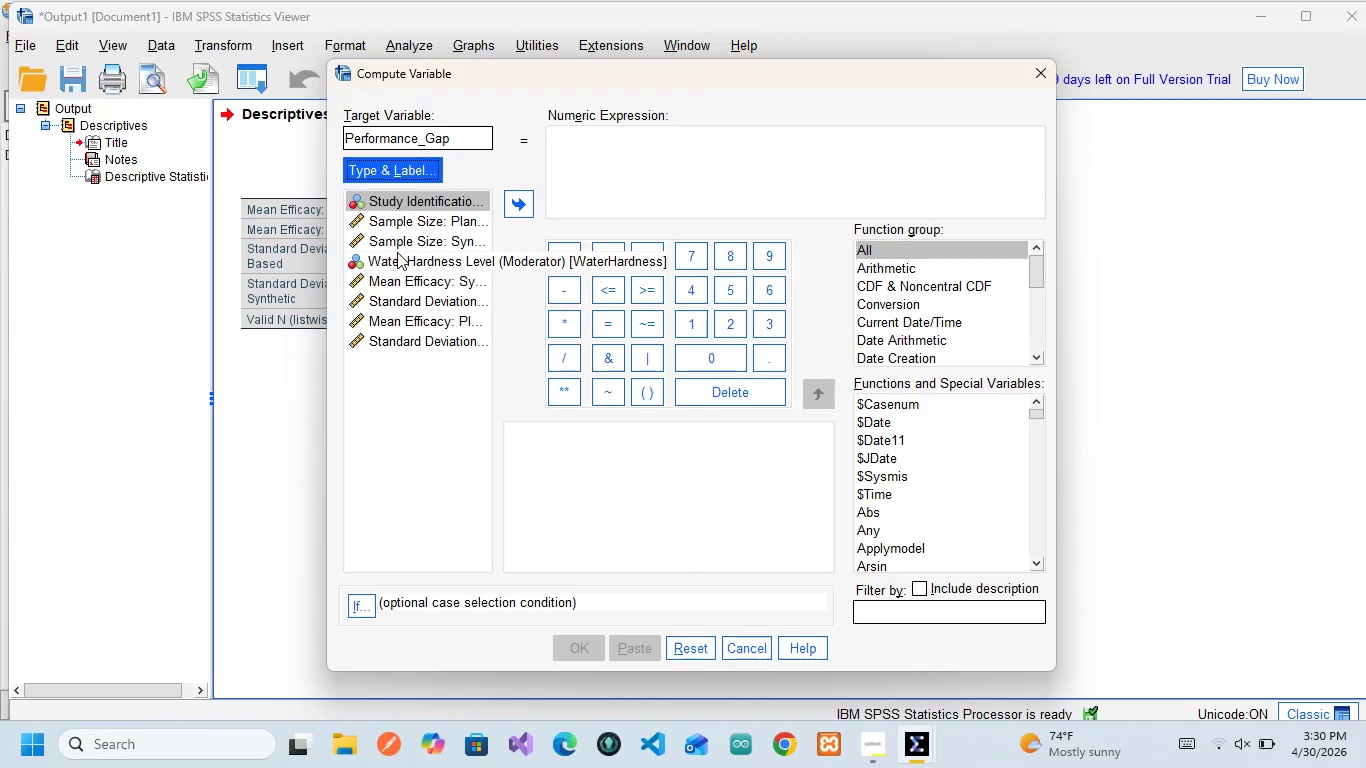 
left_click([384, 290])
 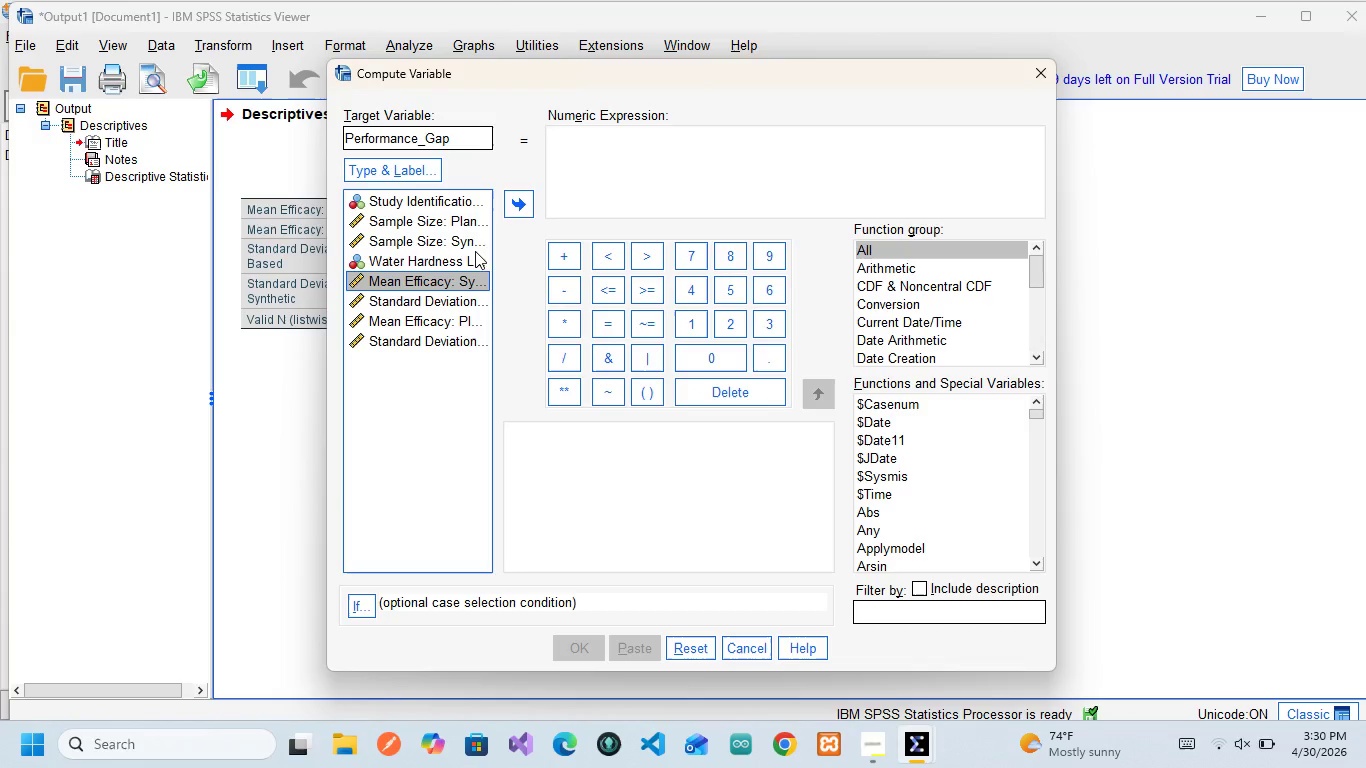 
wait(5.22)
 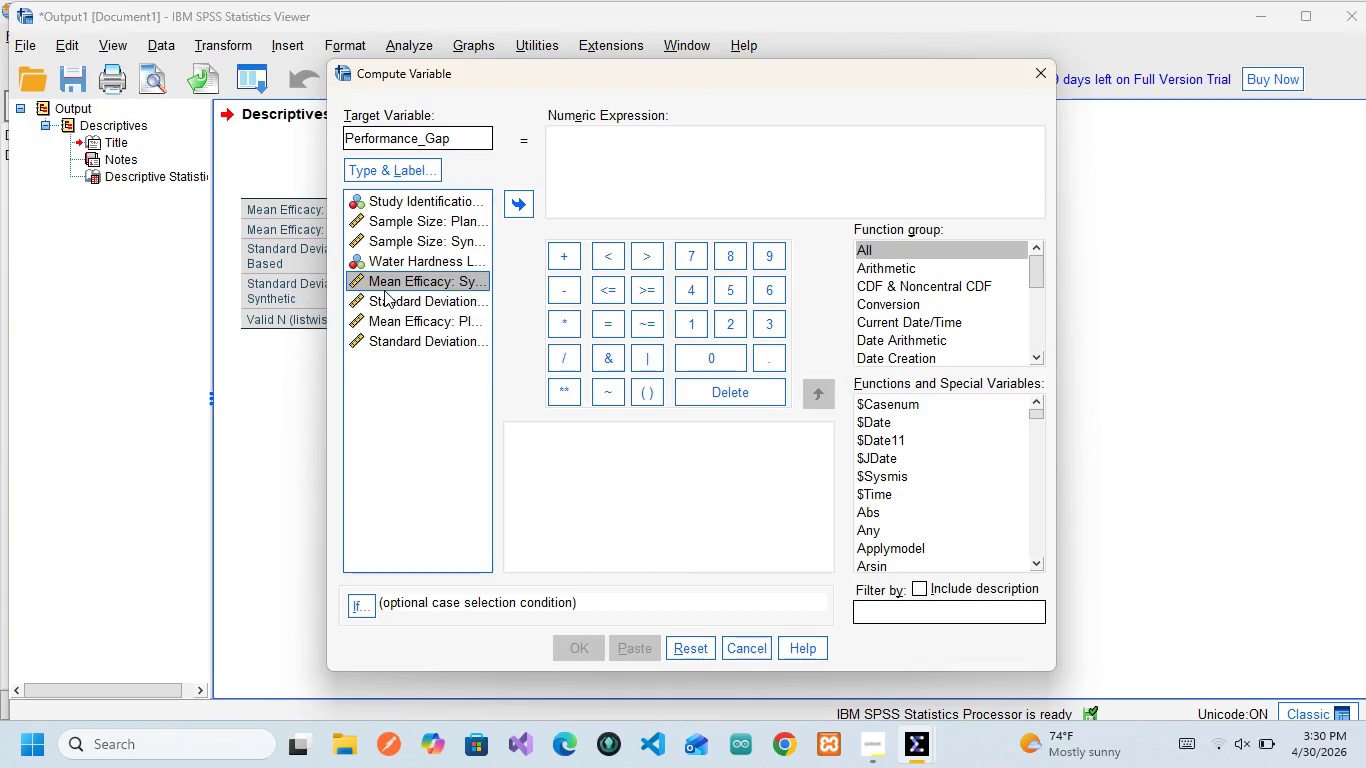 
left_click([510, 206])
 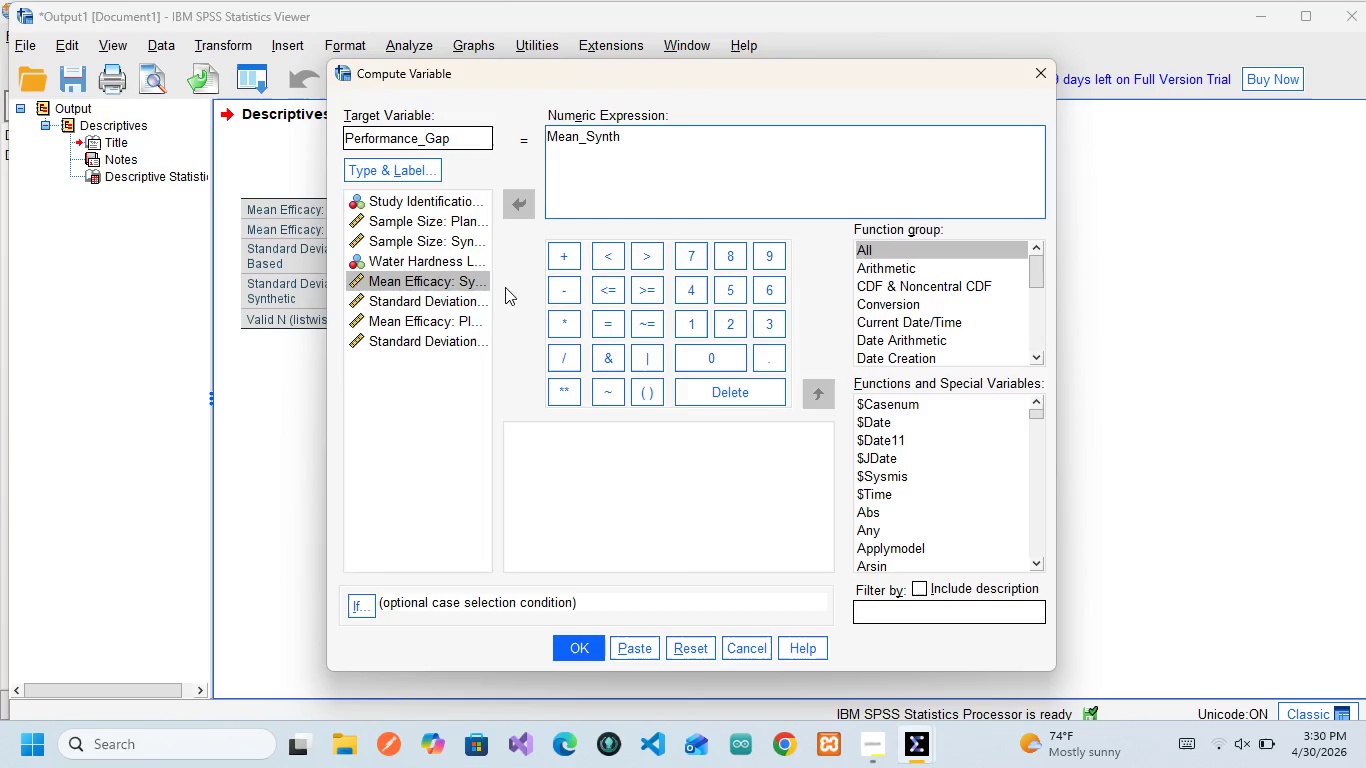 
key(Space)
 